 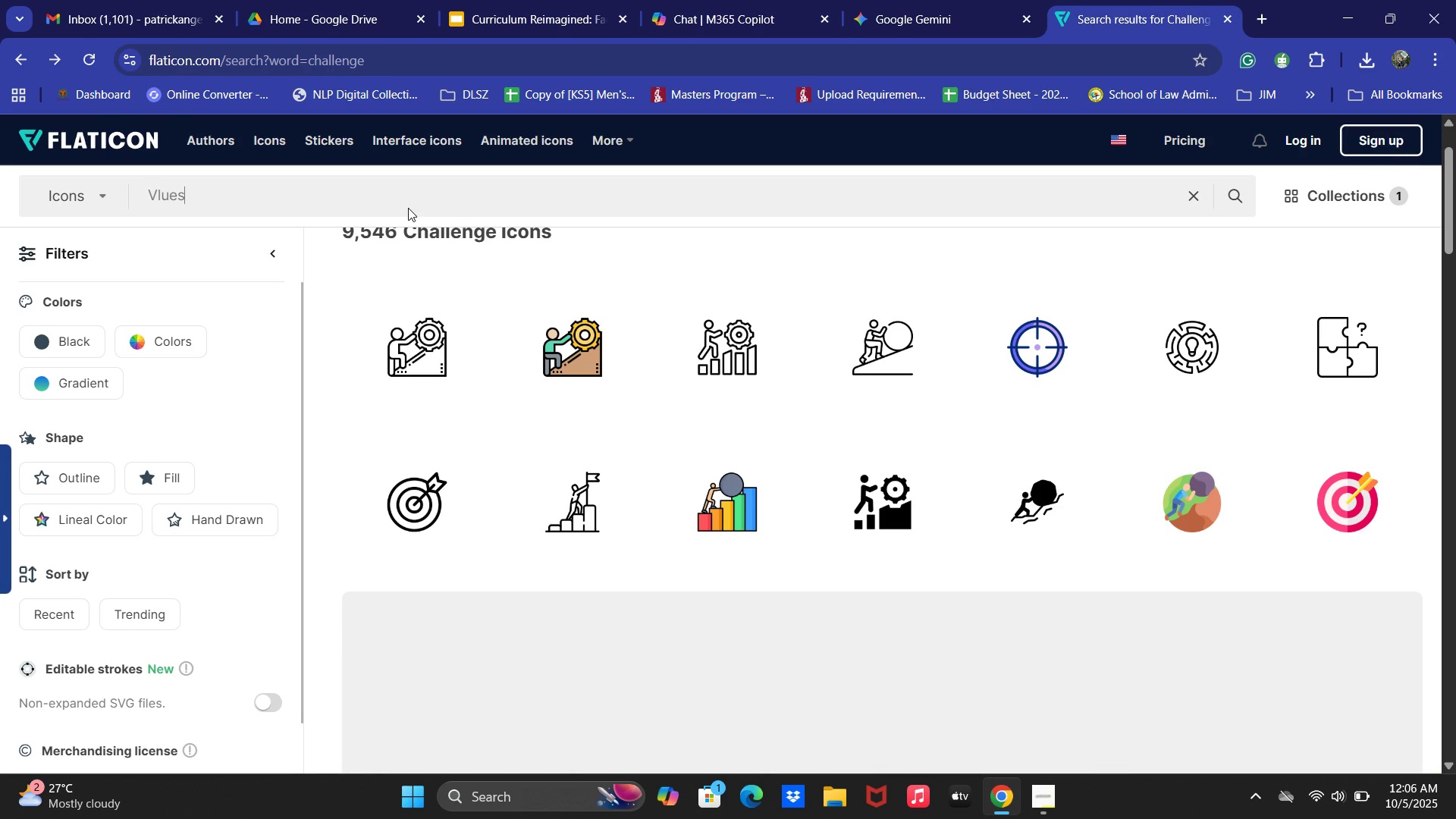 
key(Enter)
 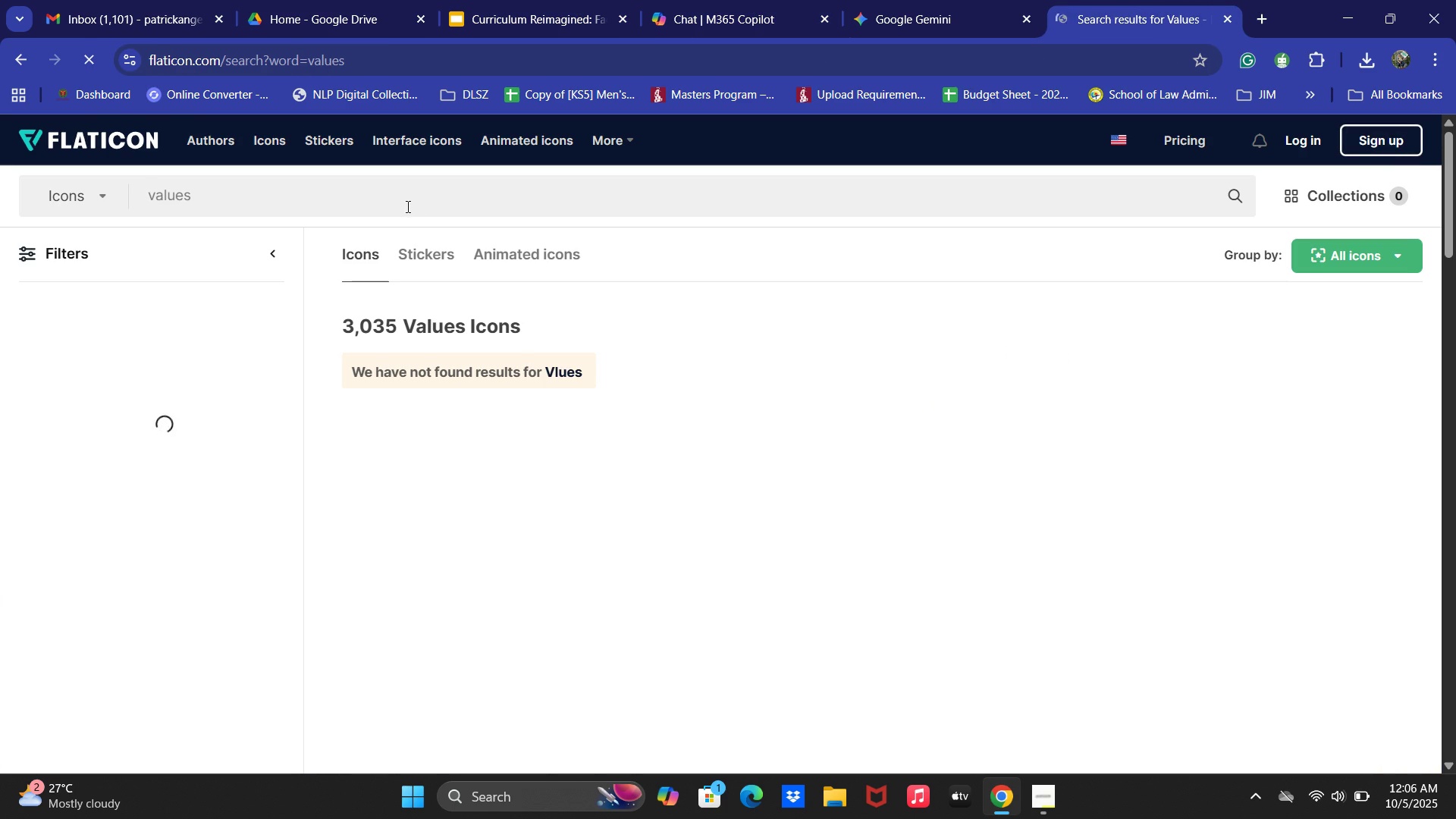 
left_click([336, 195])
 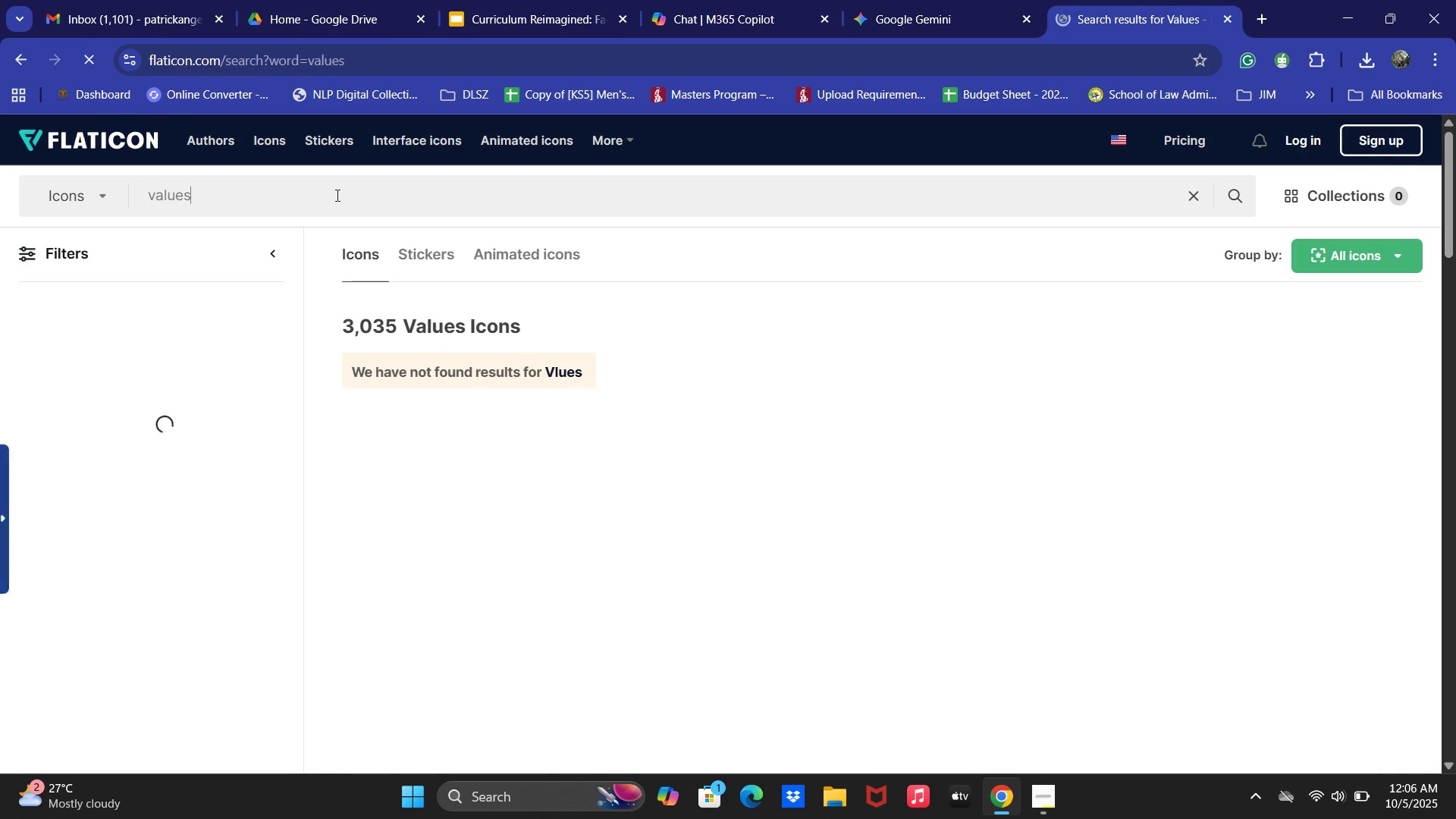 
key(Control+ControlLeft)
 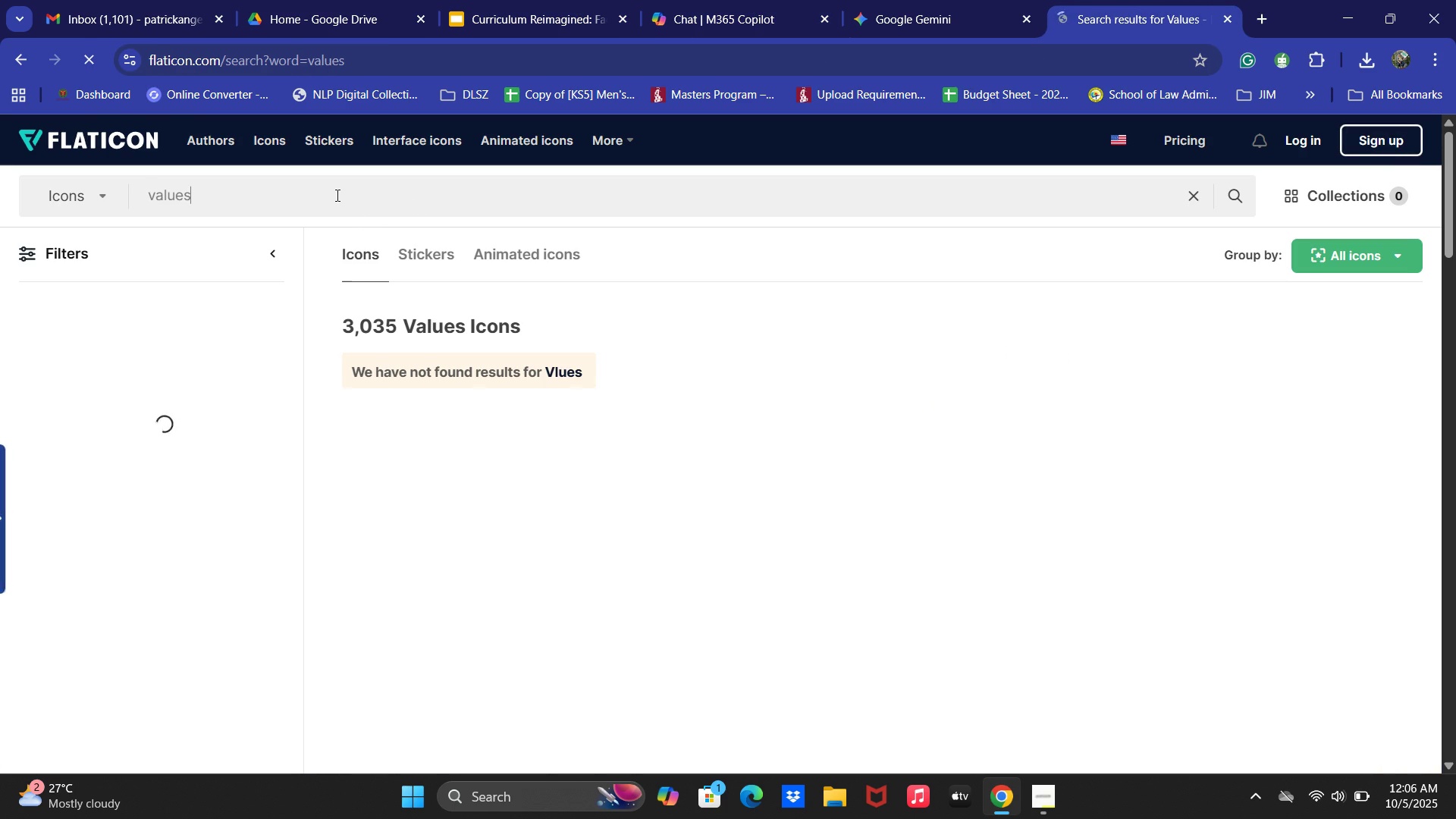 
key(Control+A)
 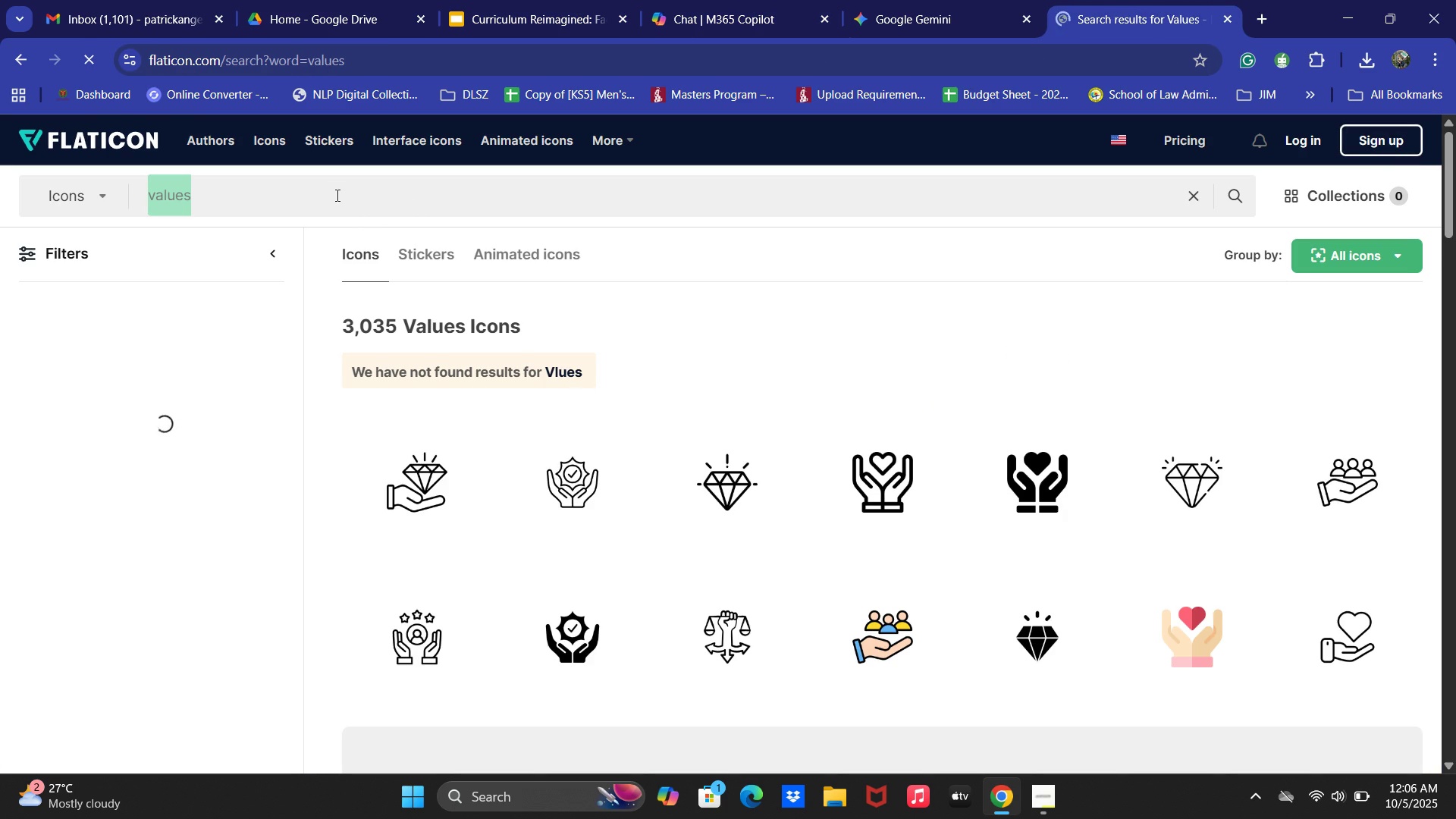 
scroll: coordinate [979, 472], scroll_direction: down, amount: 2.0
 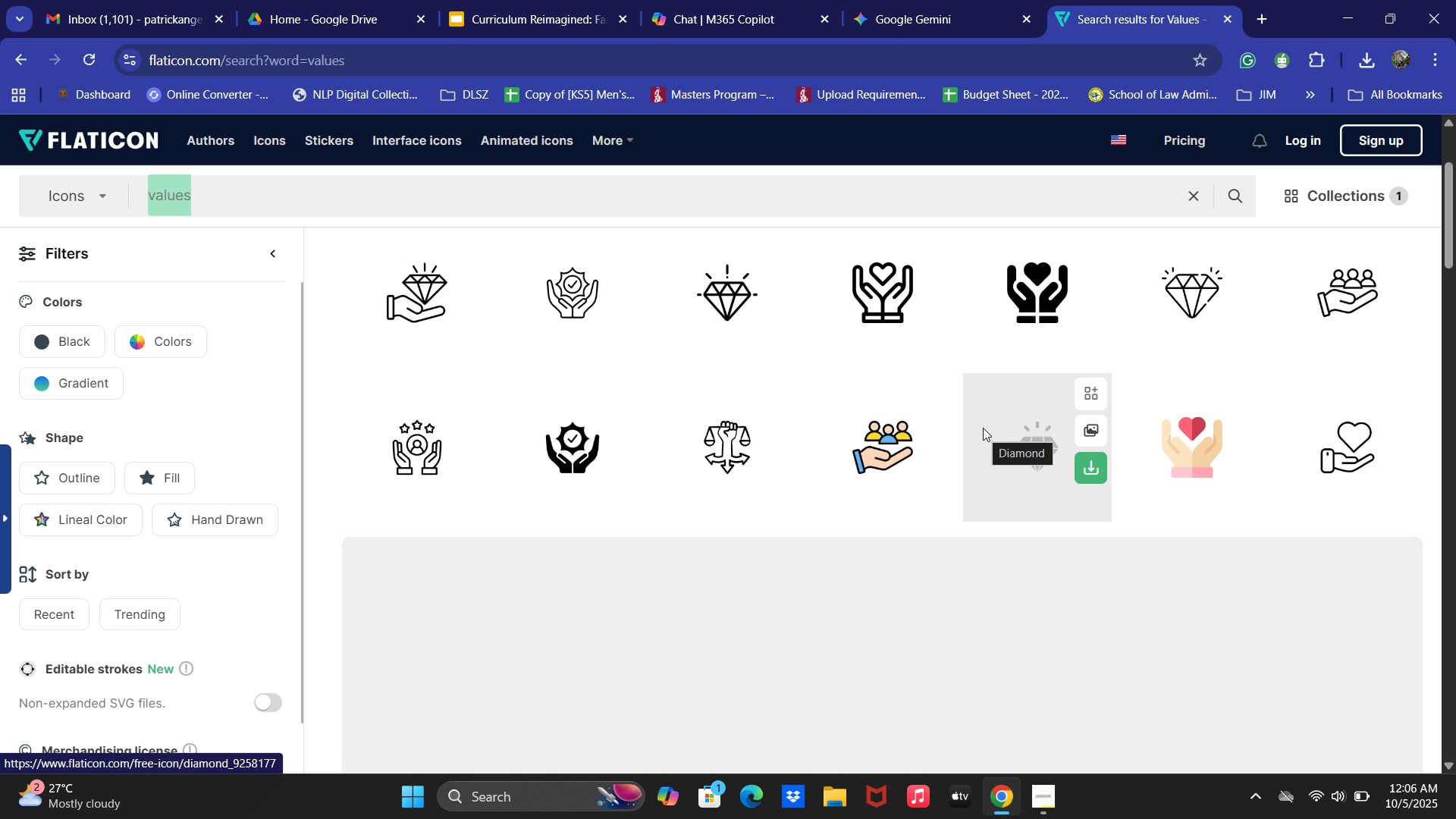 
wait(28.15)
 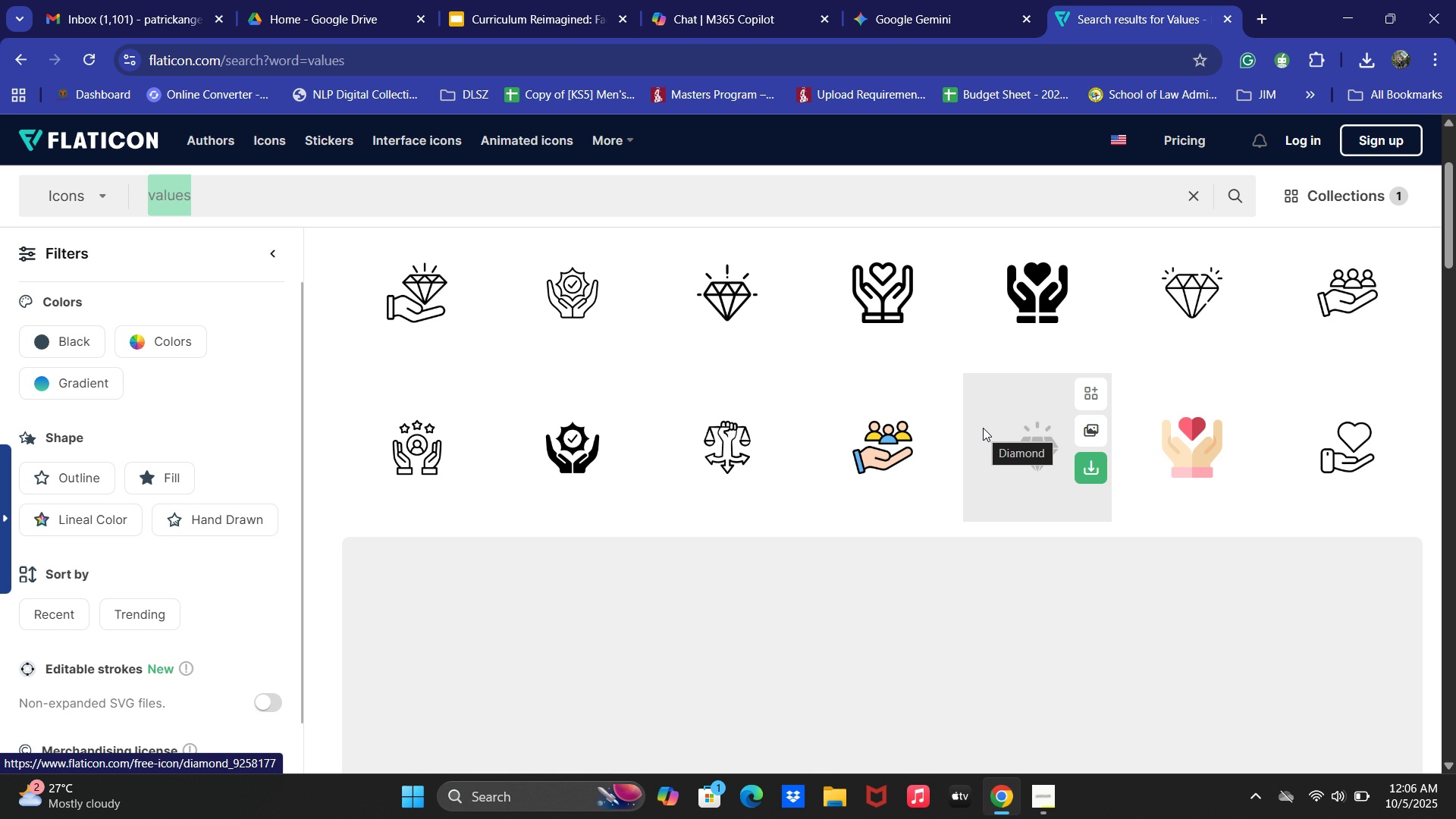 
left_click([873, 449])
 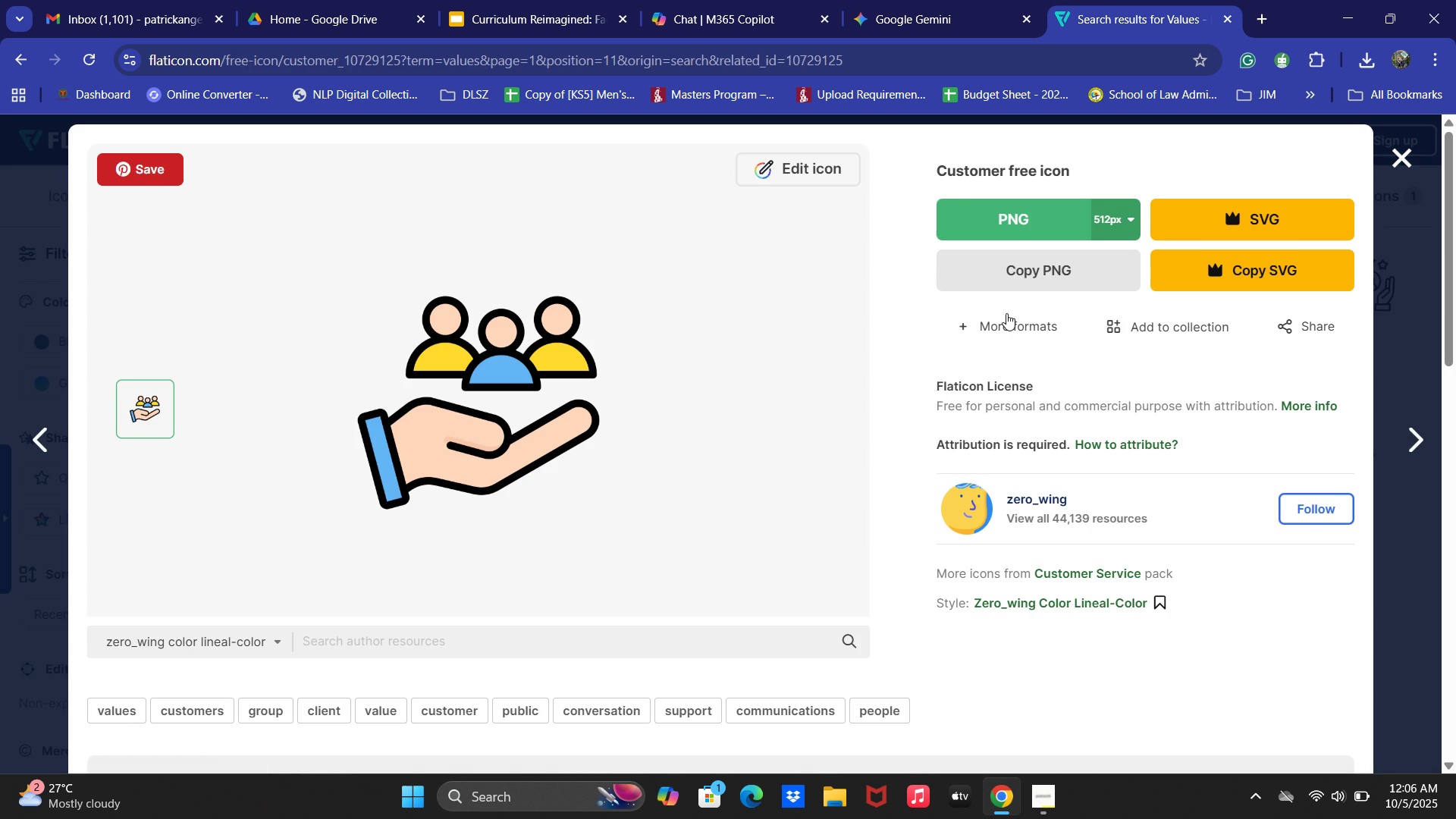 
double_click([1031, 270])
 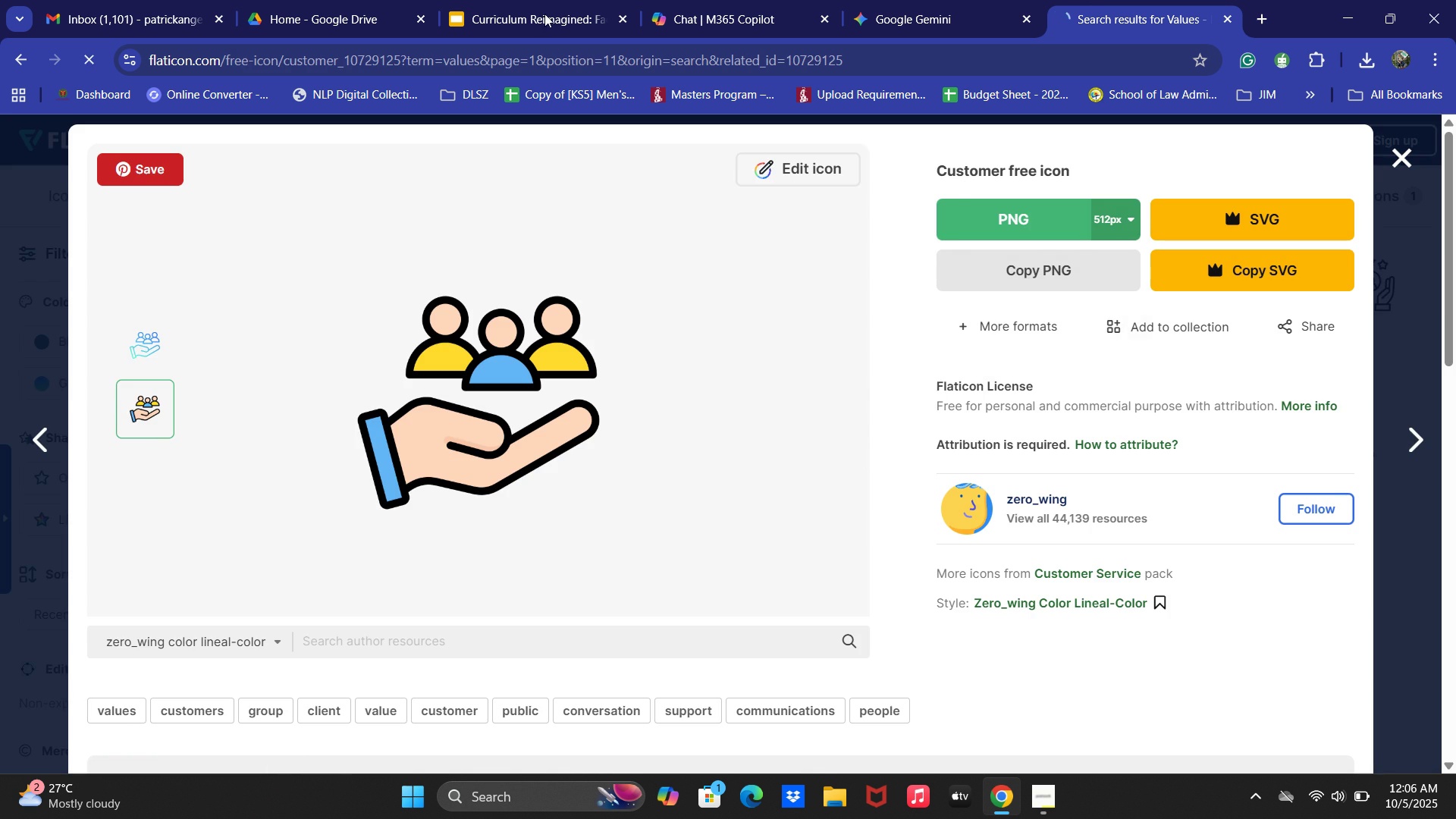 
left_click([544, 0])
 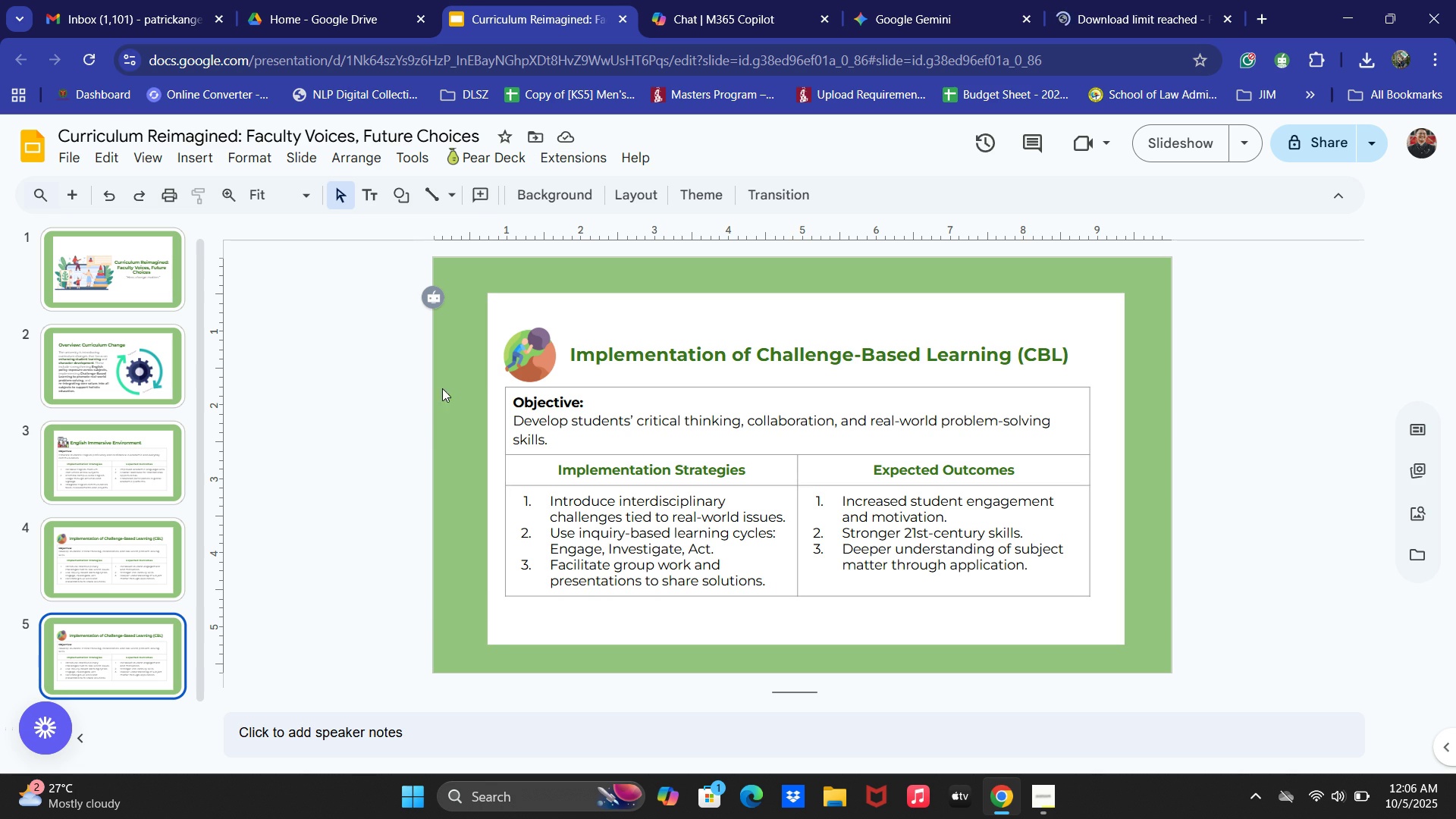 
left_click([509, 342])
 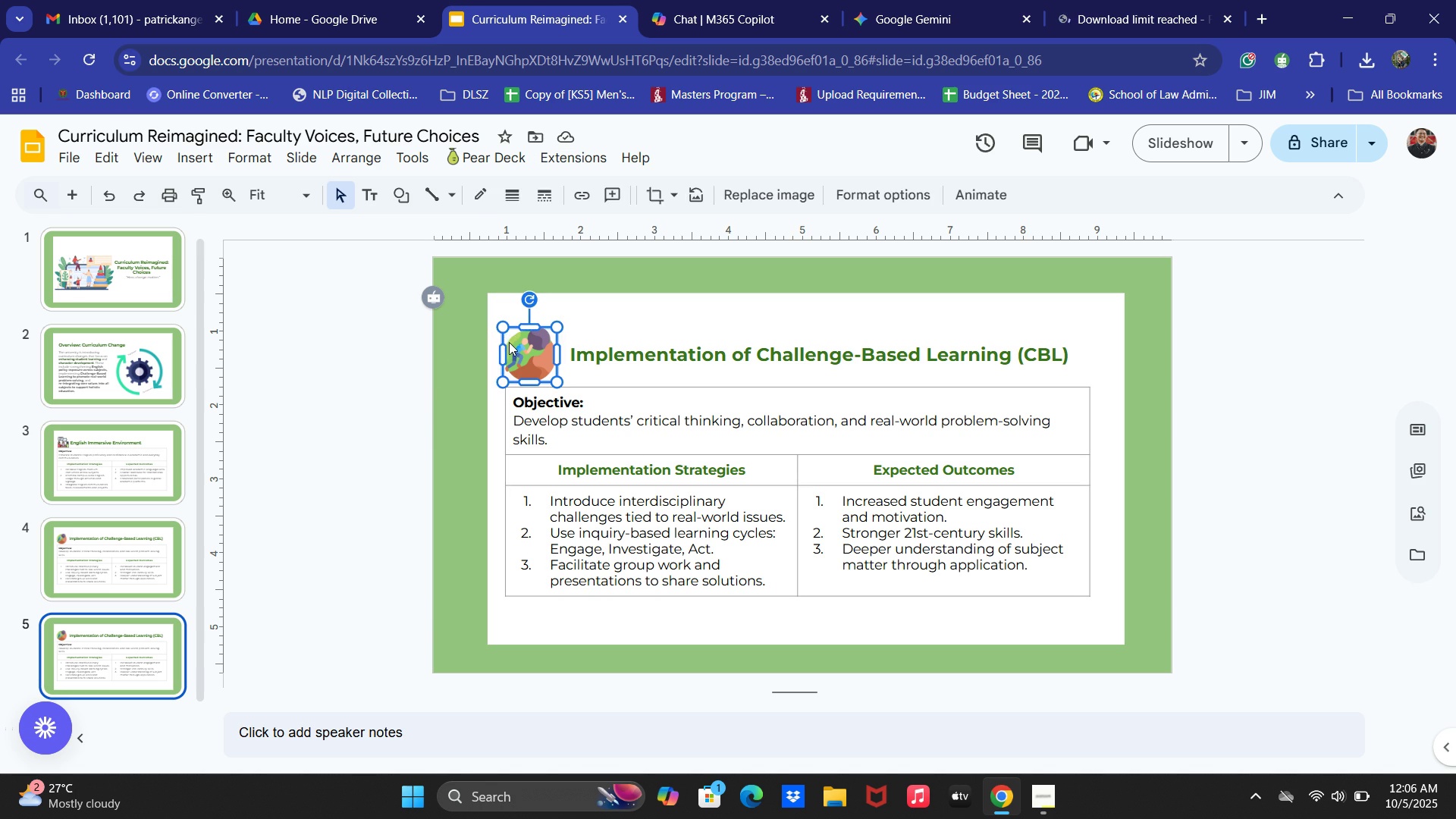 
key(Backspace)
 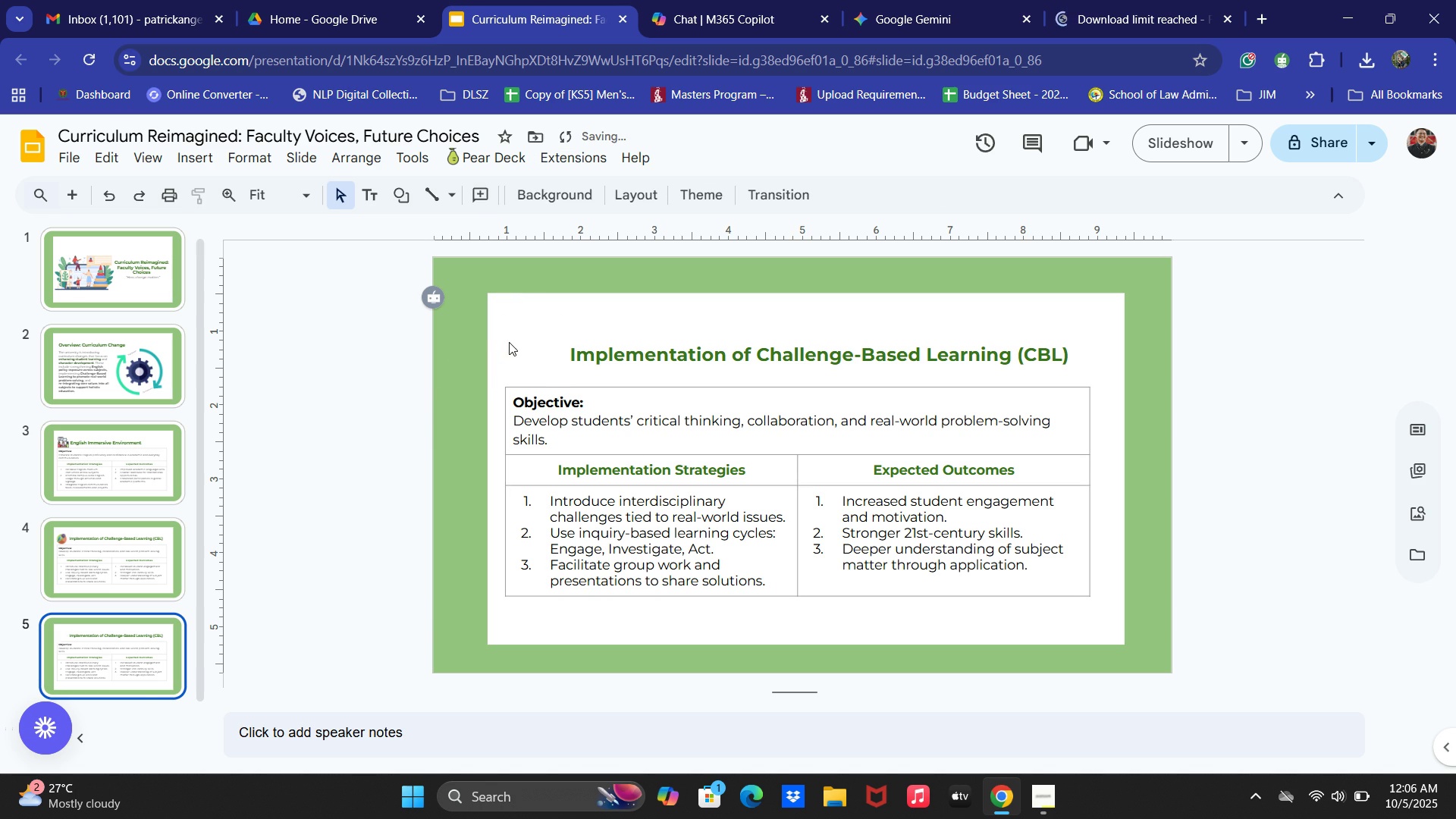 
key(Control+ControlLeft)
 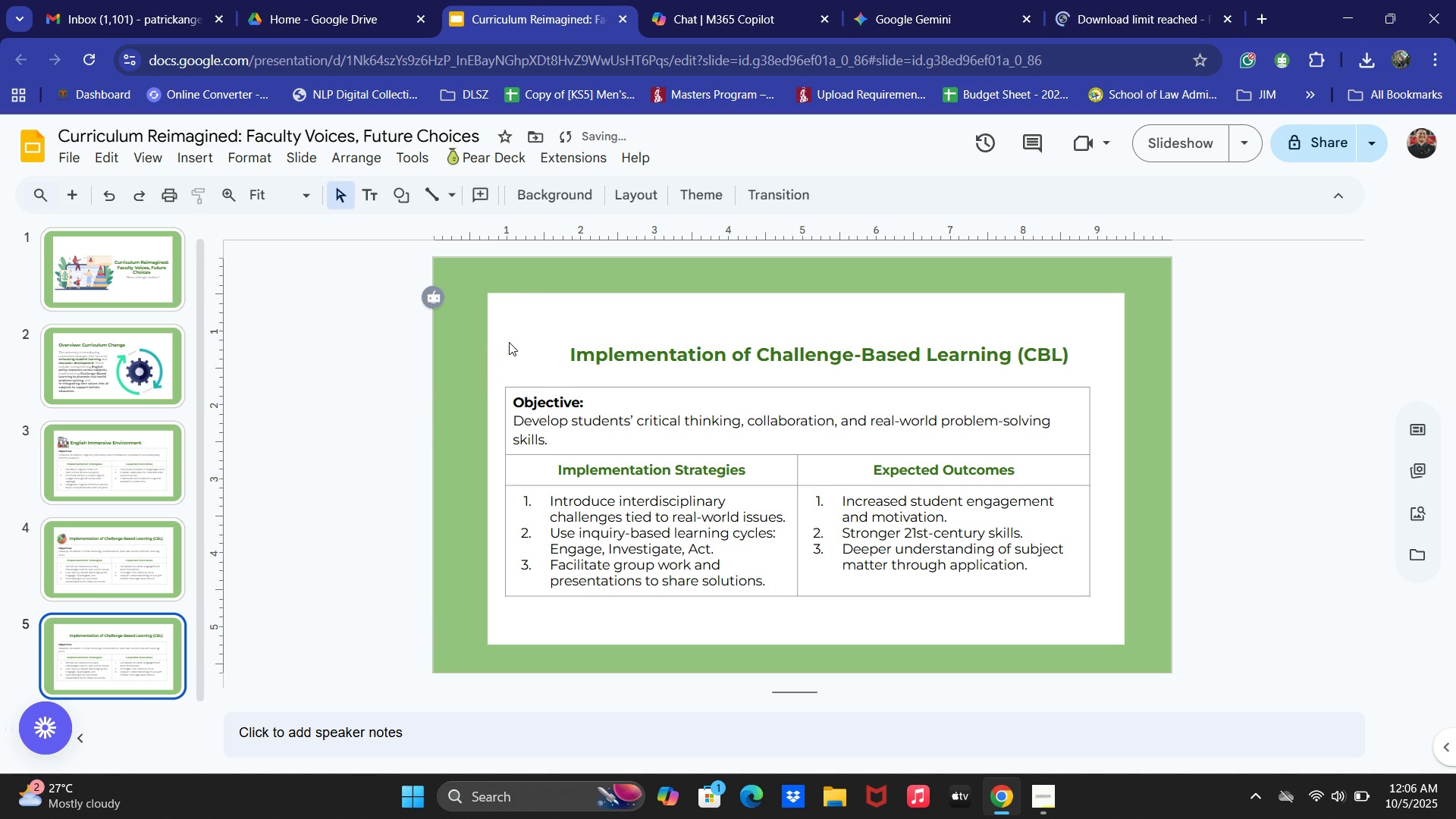 
key(Control+V)
 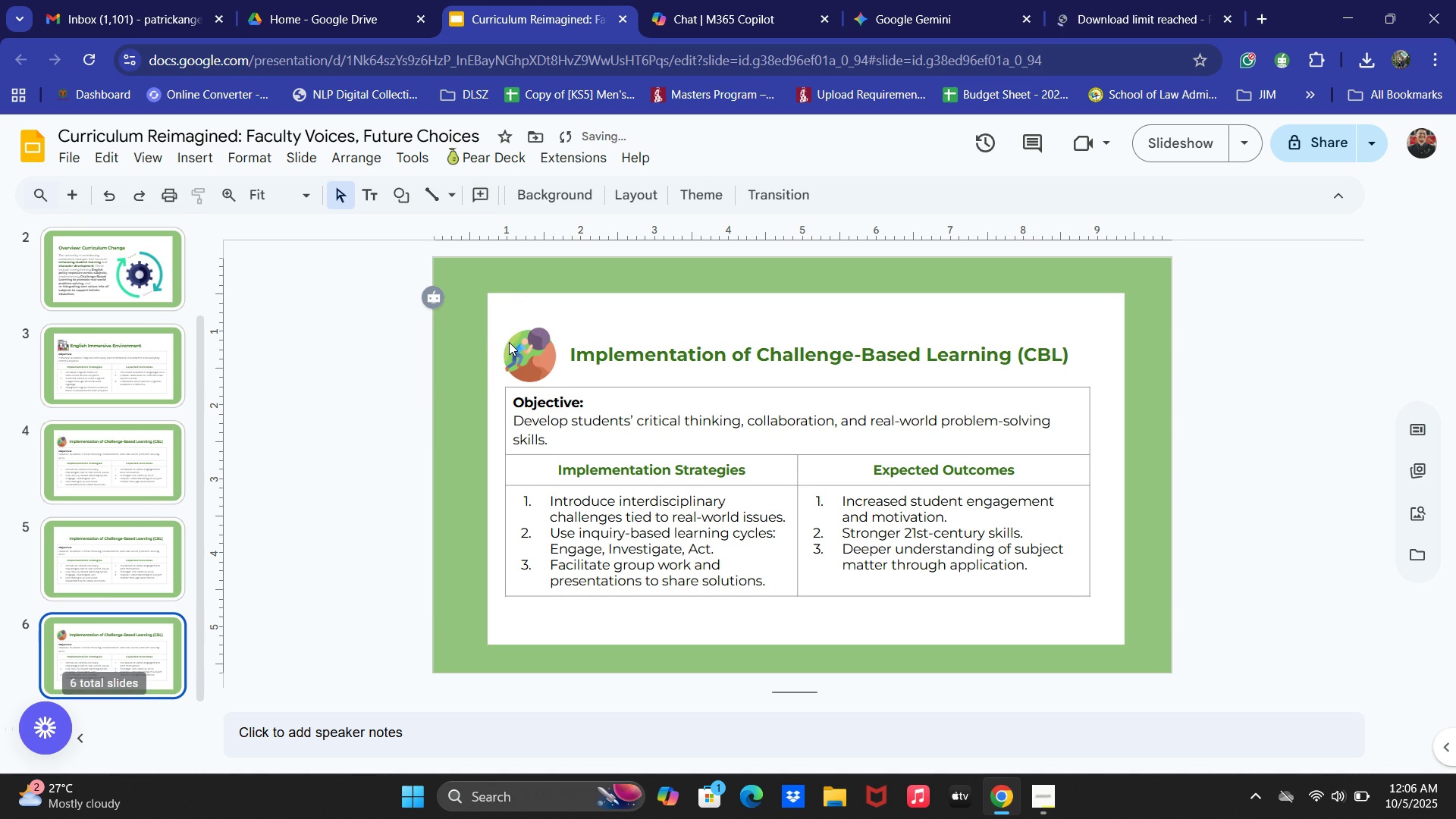 
key(Control+ControlLeft)
 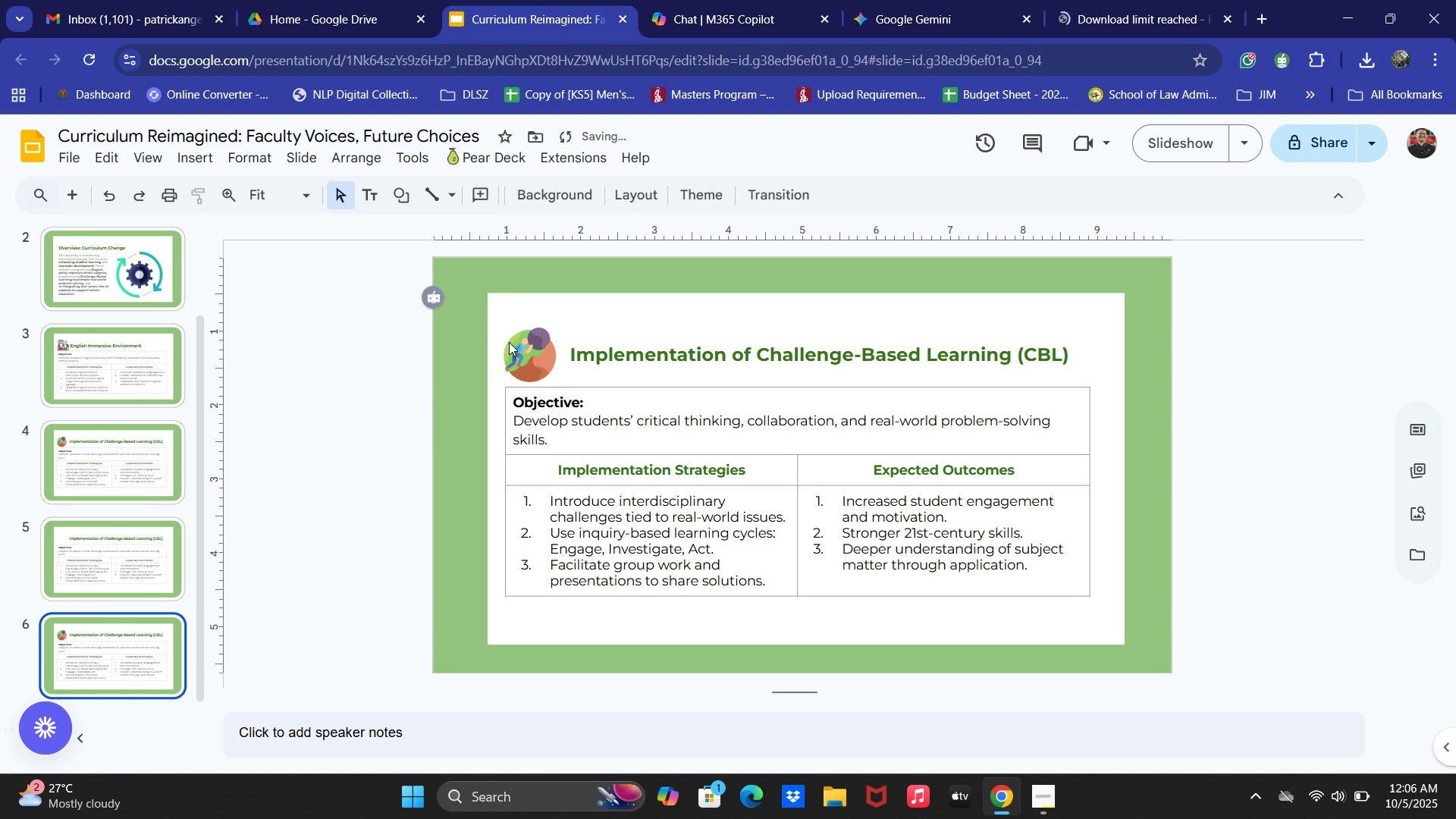 
key(Control+Z)
 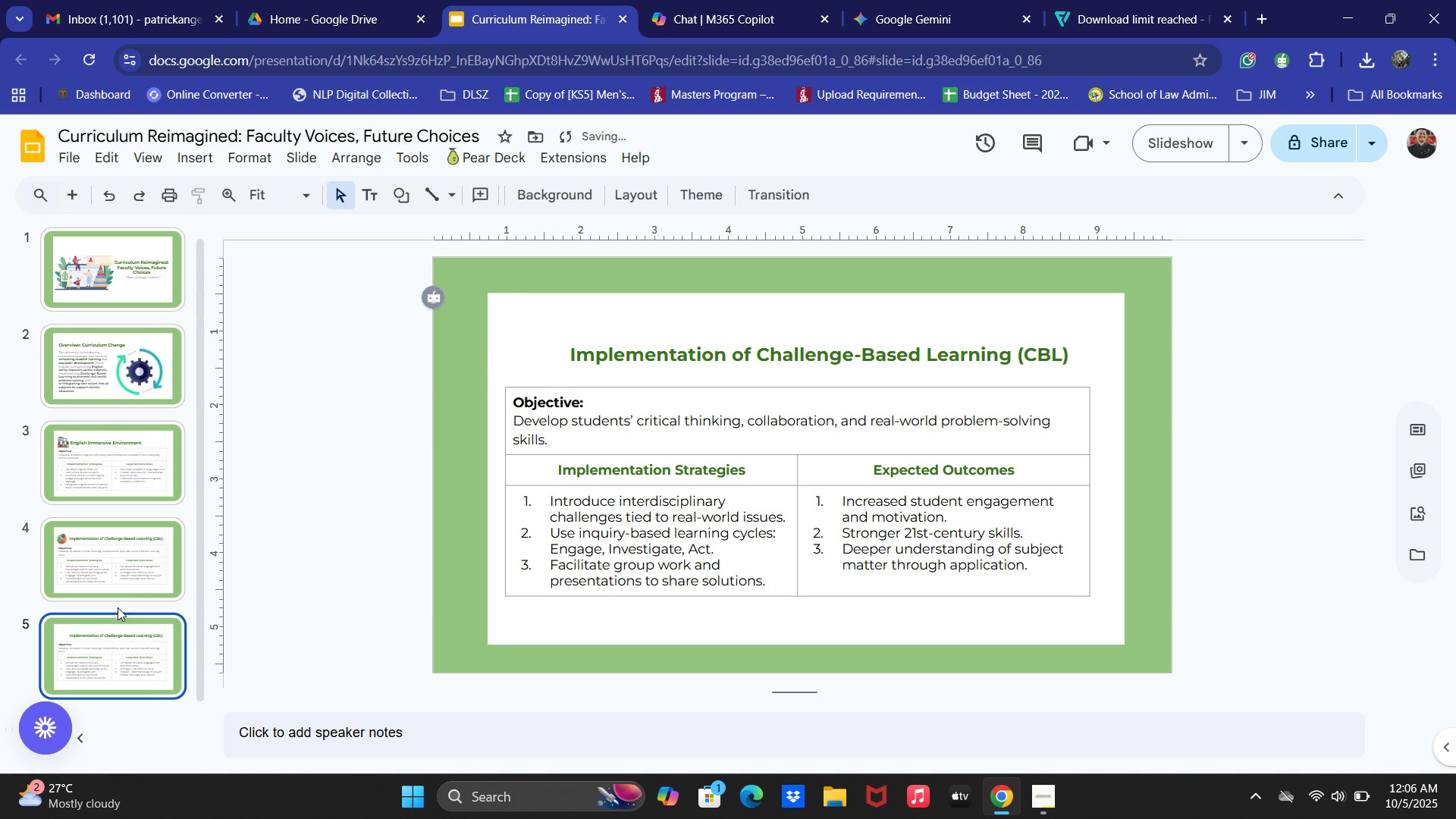 
left_click([83, 642])
 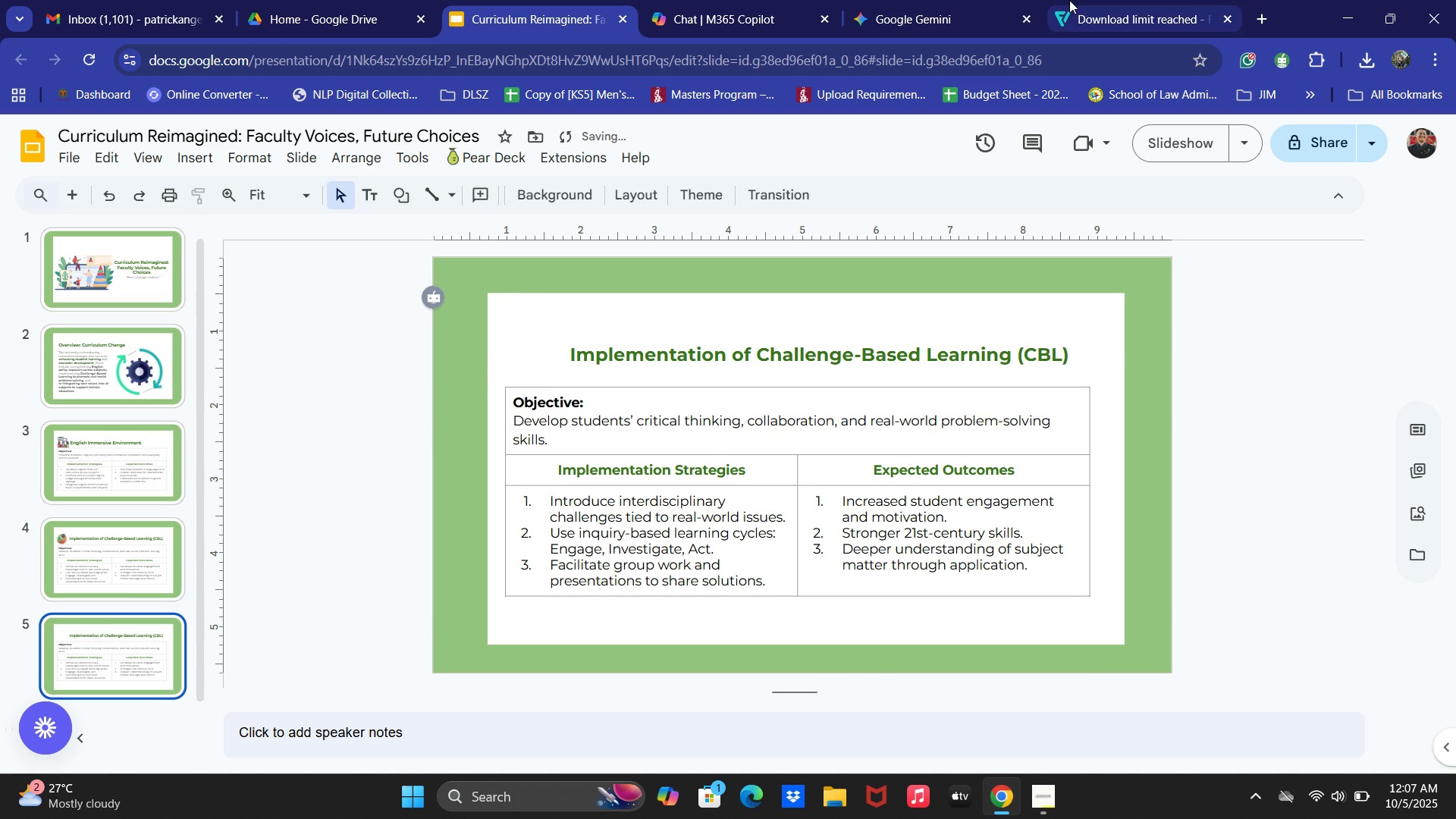 
left_click([1072, 0])
 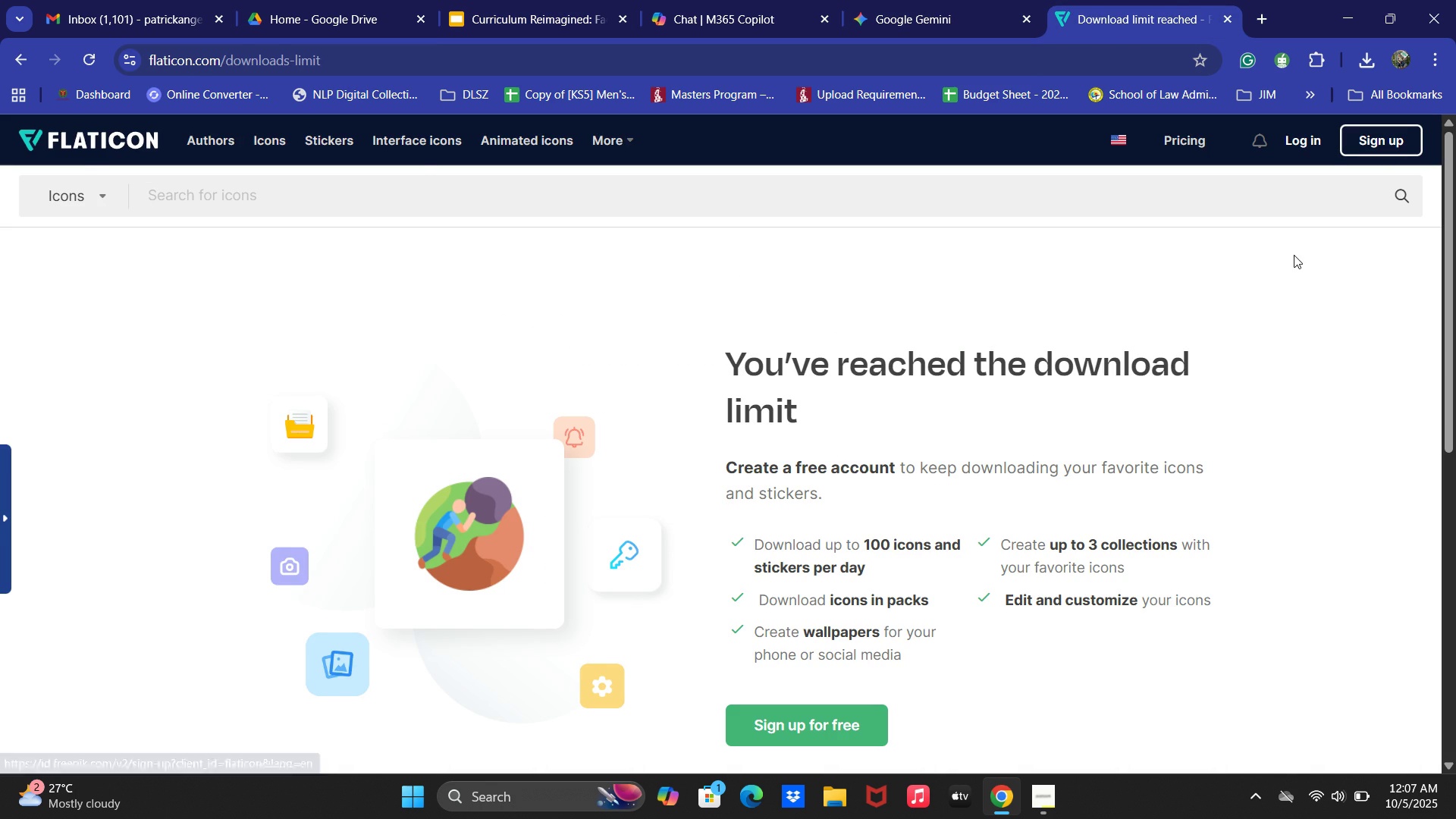 
left_click([1294, 255])
 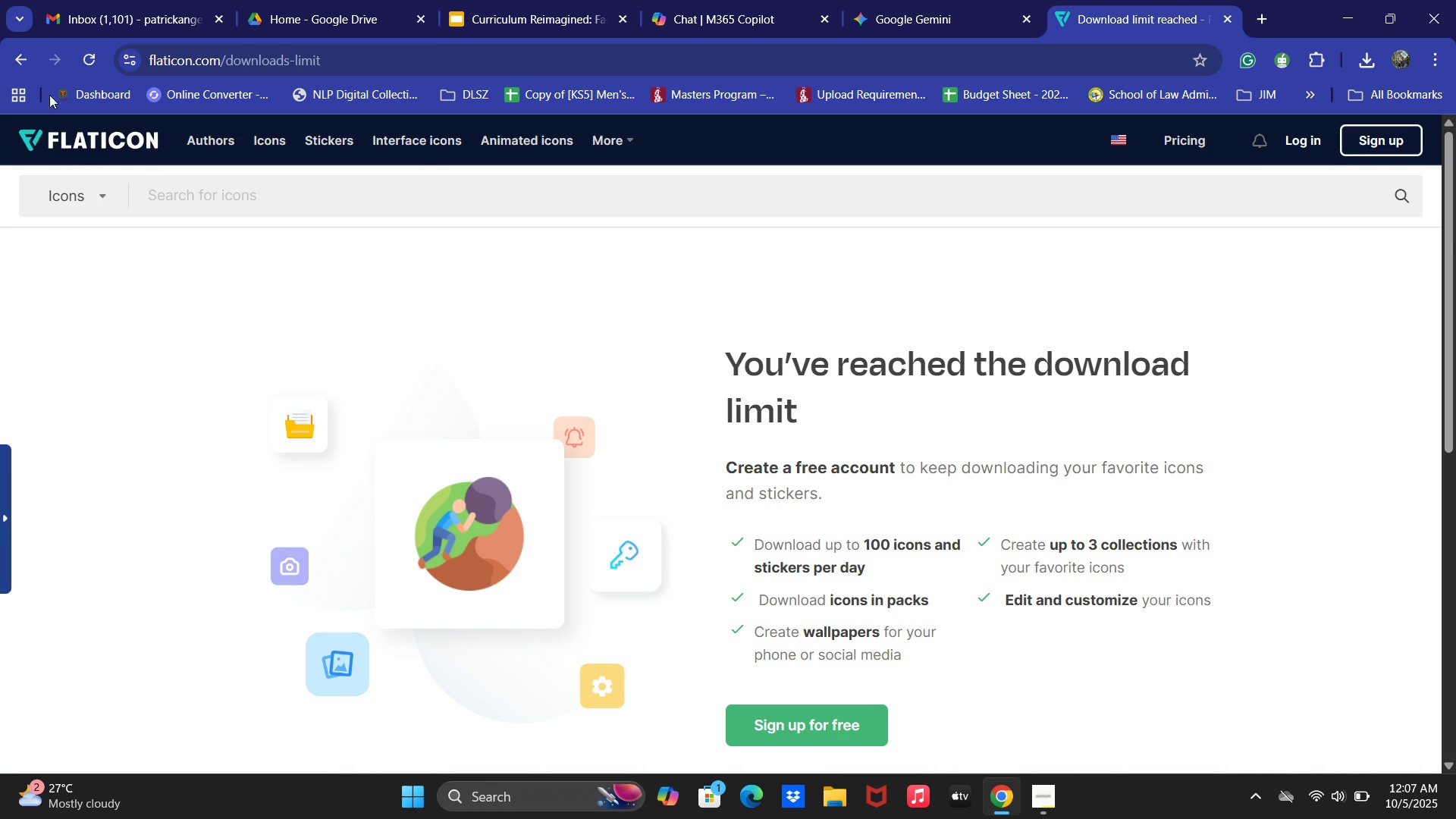 
left_click([8, 54])
 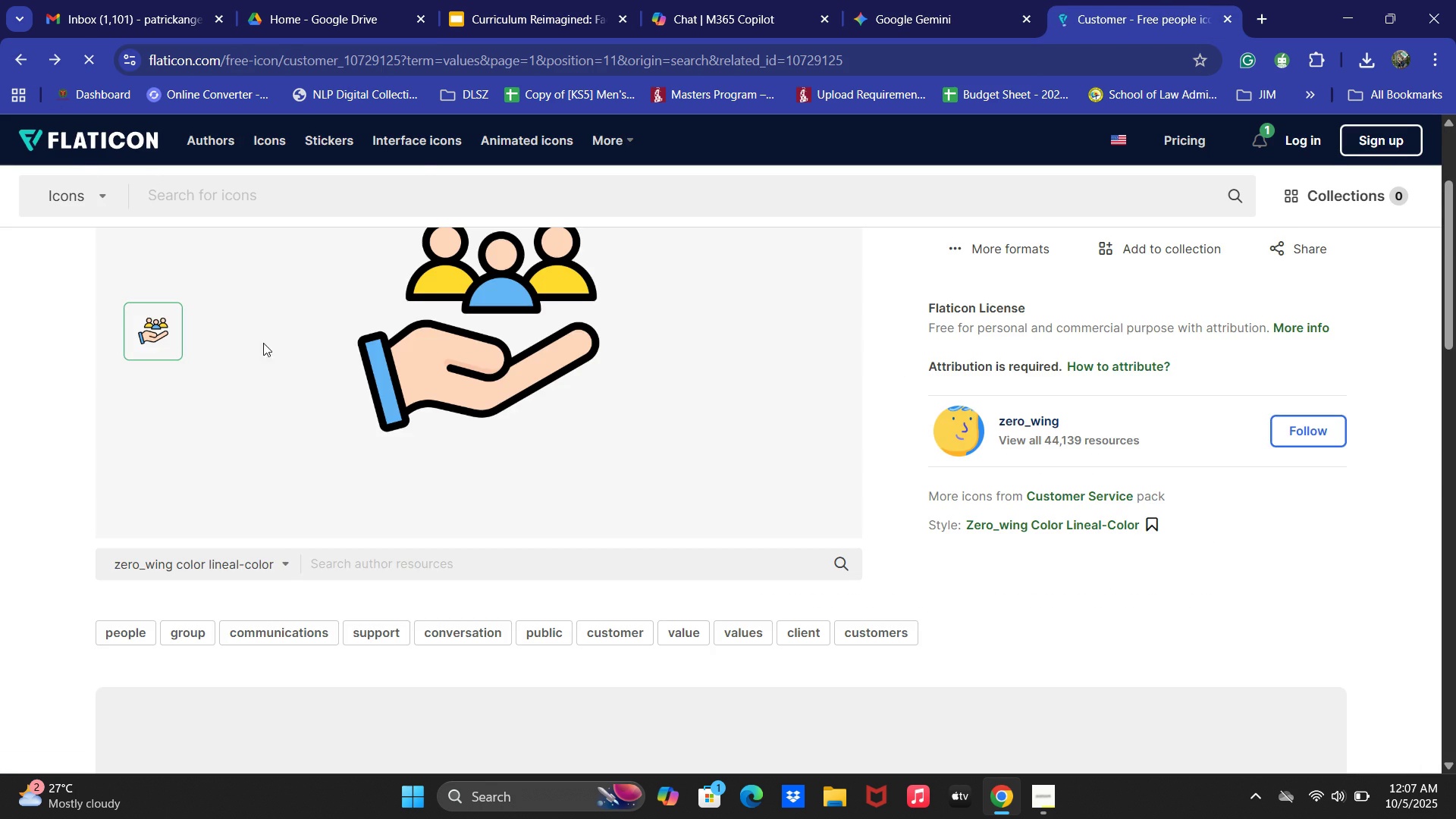 
scroll: coordinate [649, 488], scroll_direction: up, amount: 3.0
 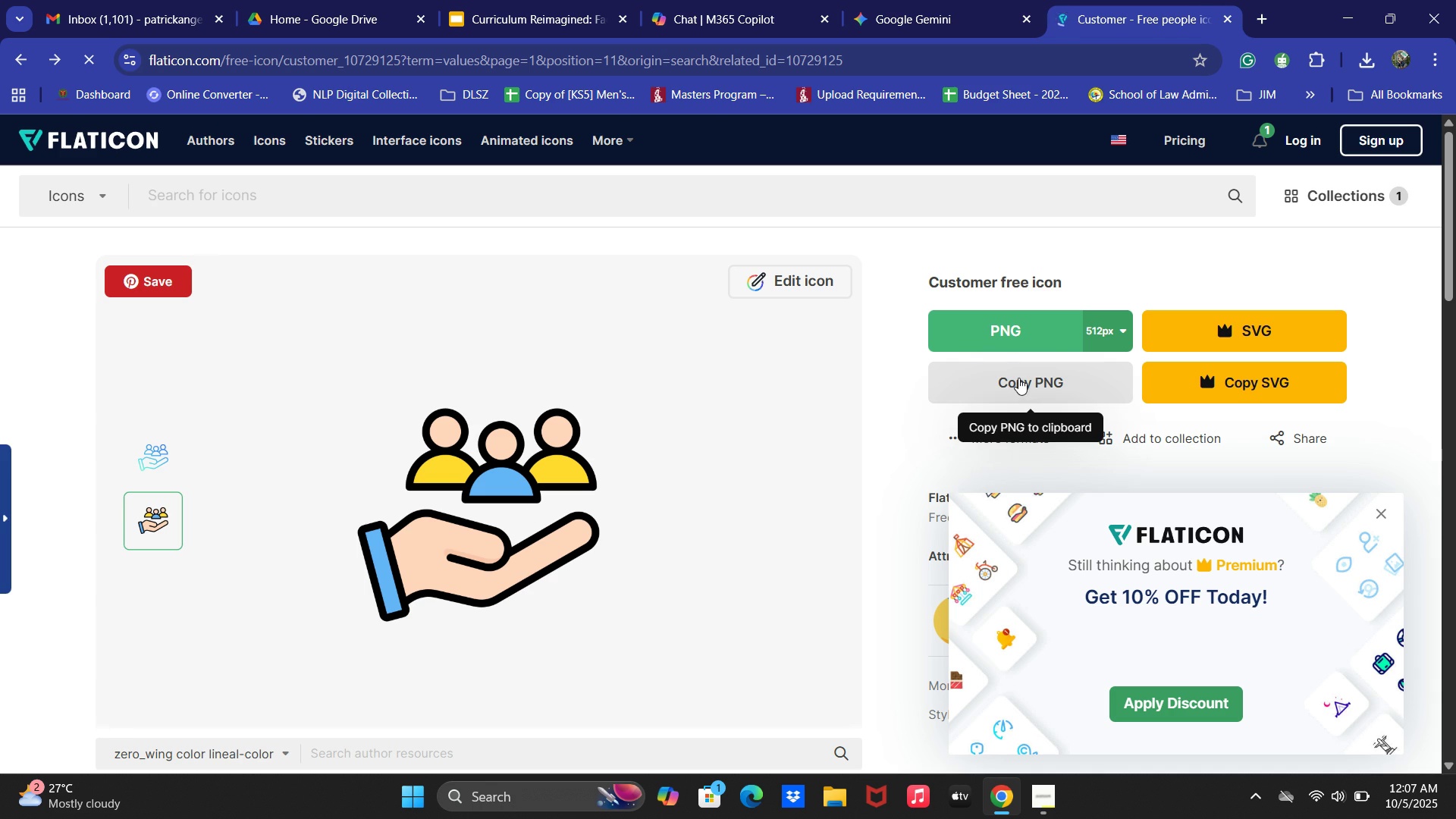 
double_click([1018, 378])
 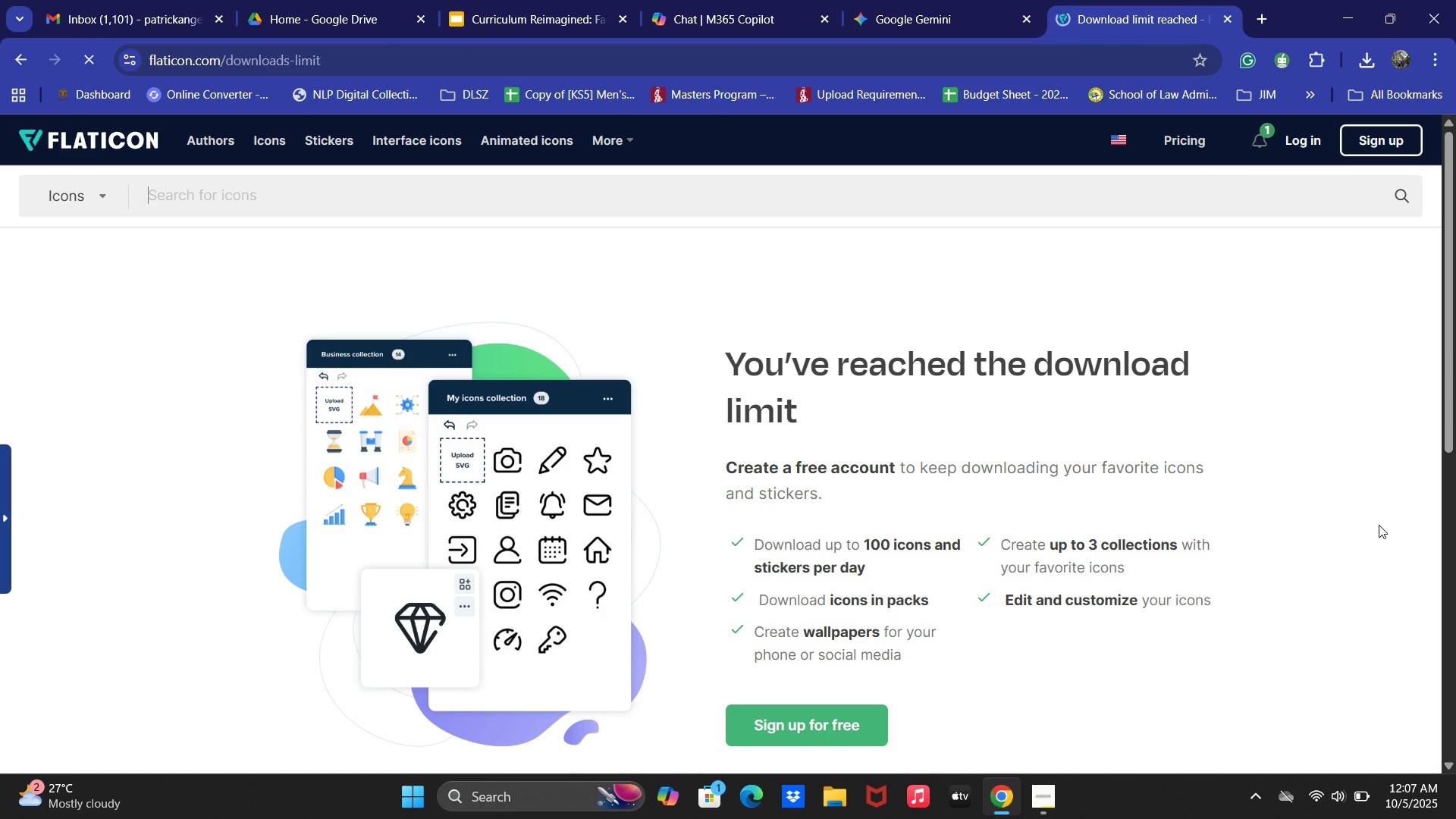 
scroll: coordinate [1203, 481], scroll_direction: down, amount: 2.0
 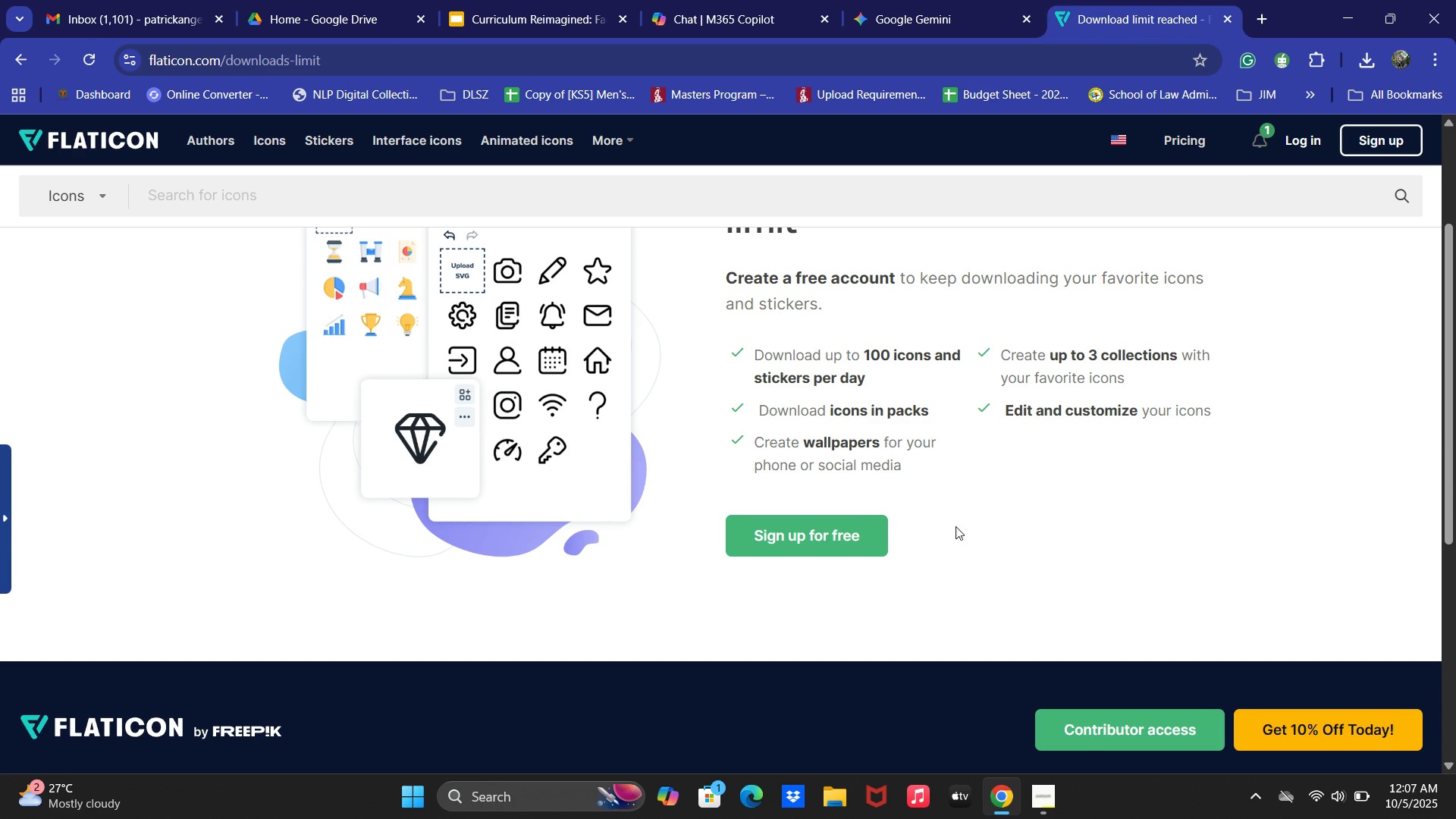 
left_click([827, 510])
 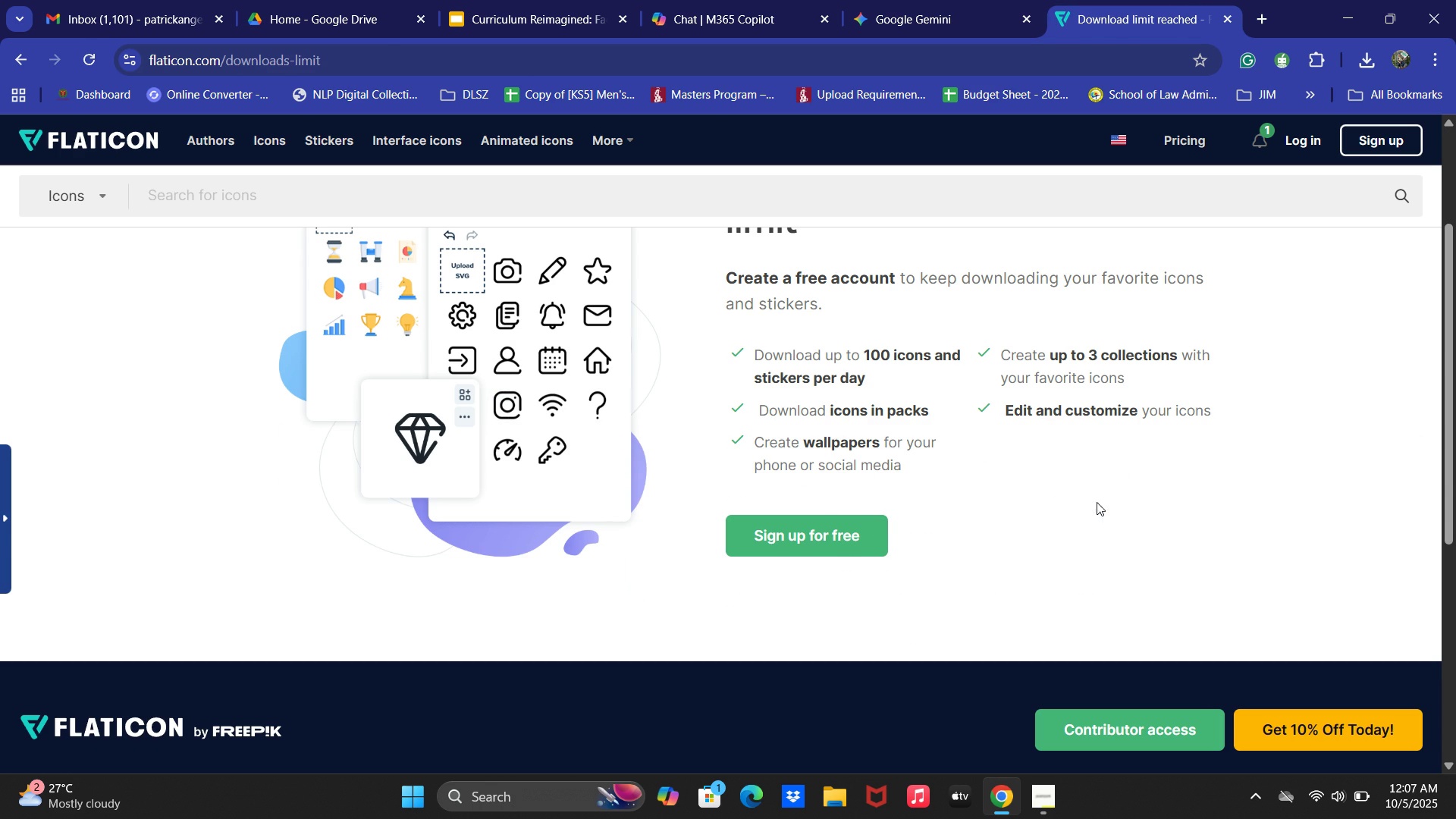 
scroll: coordinate [1013, 488], scroll_direction: up, amount: 3.0
 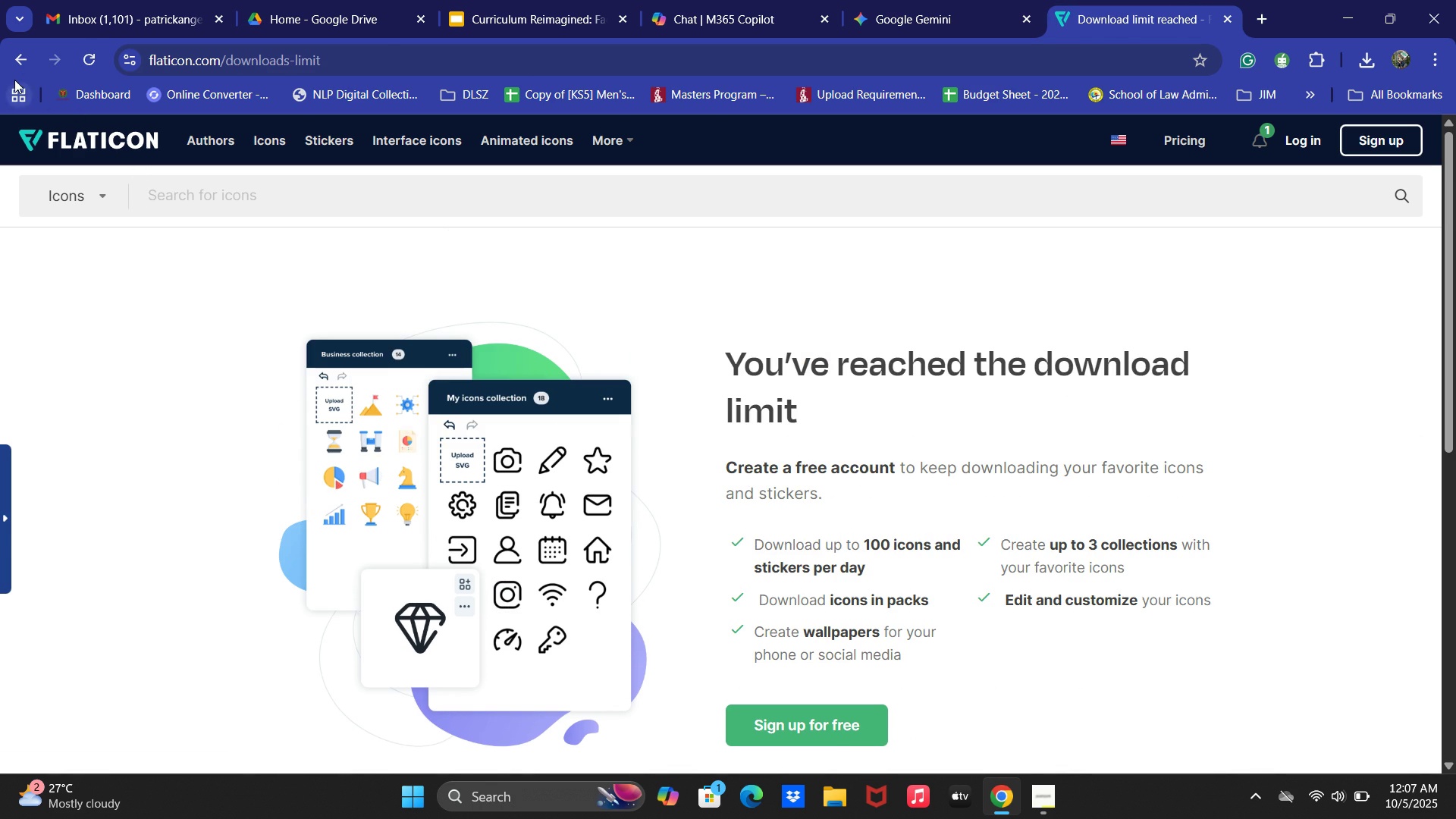 
left_click([14, 71])
 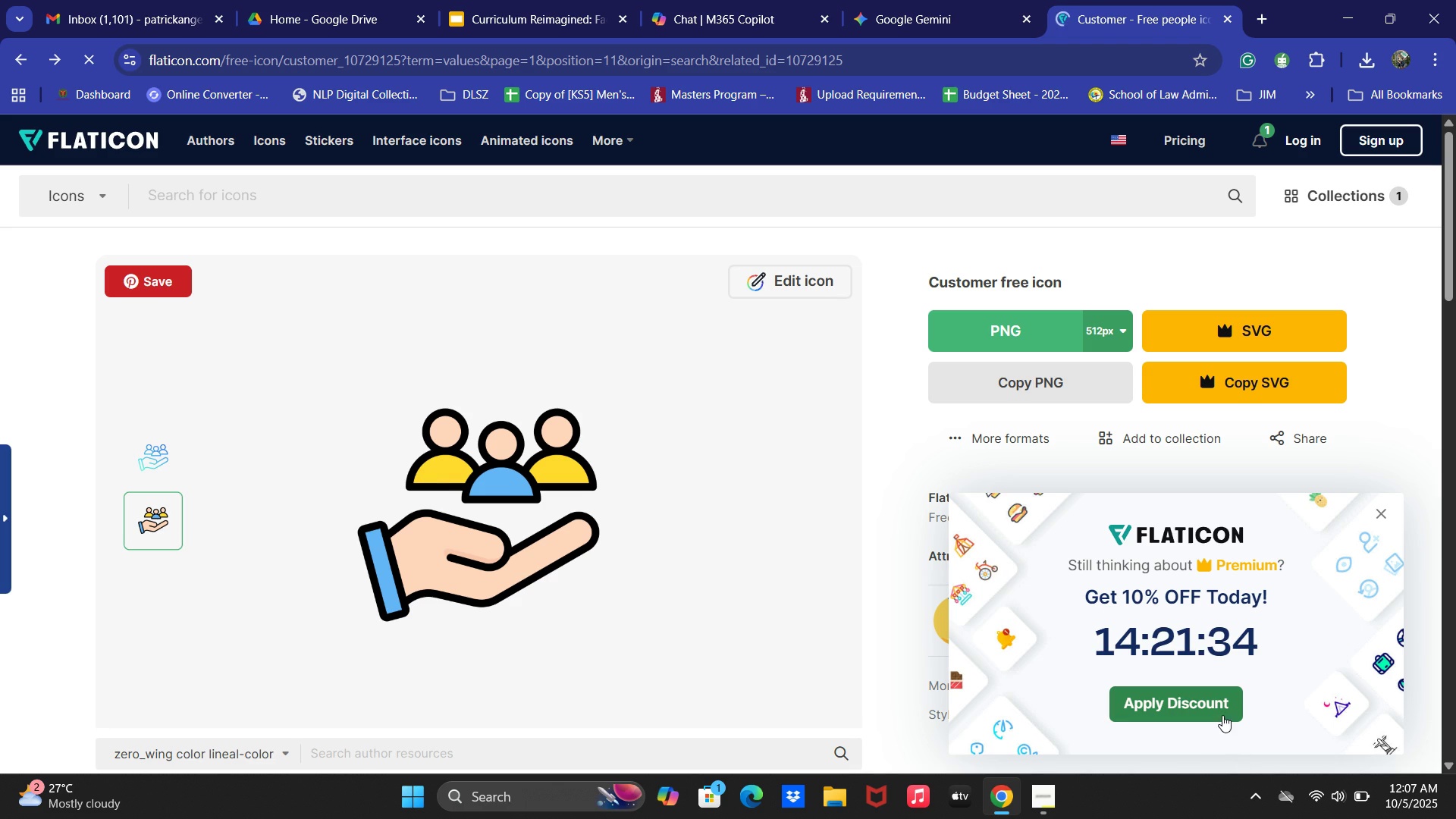 
left_click([1376, 513])
 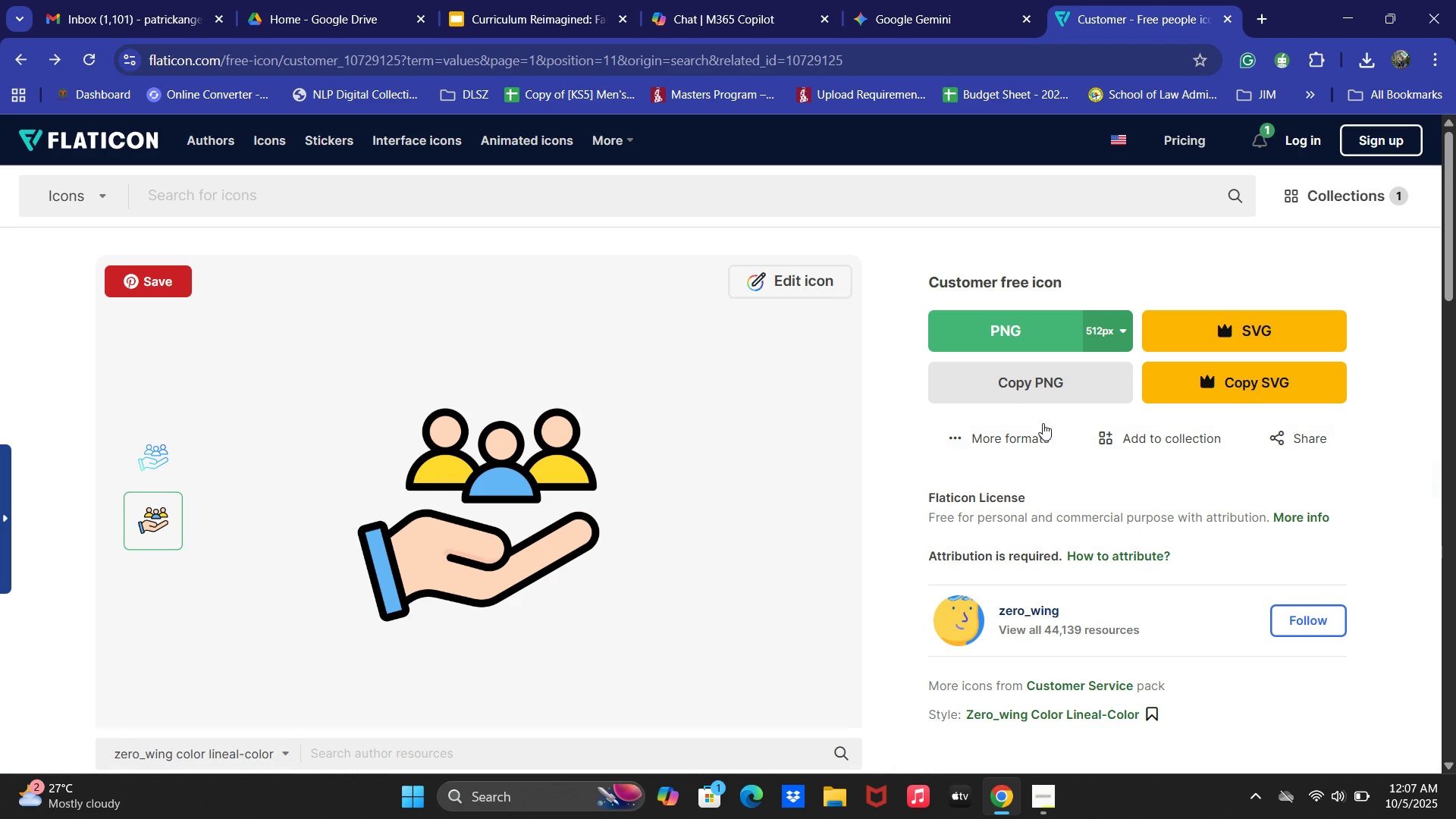 
left_click([1056, 390])
 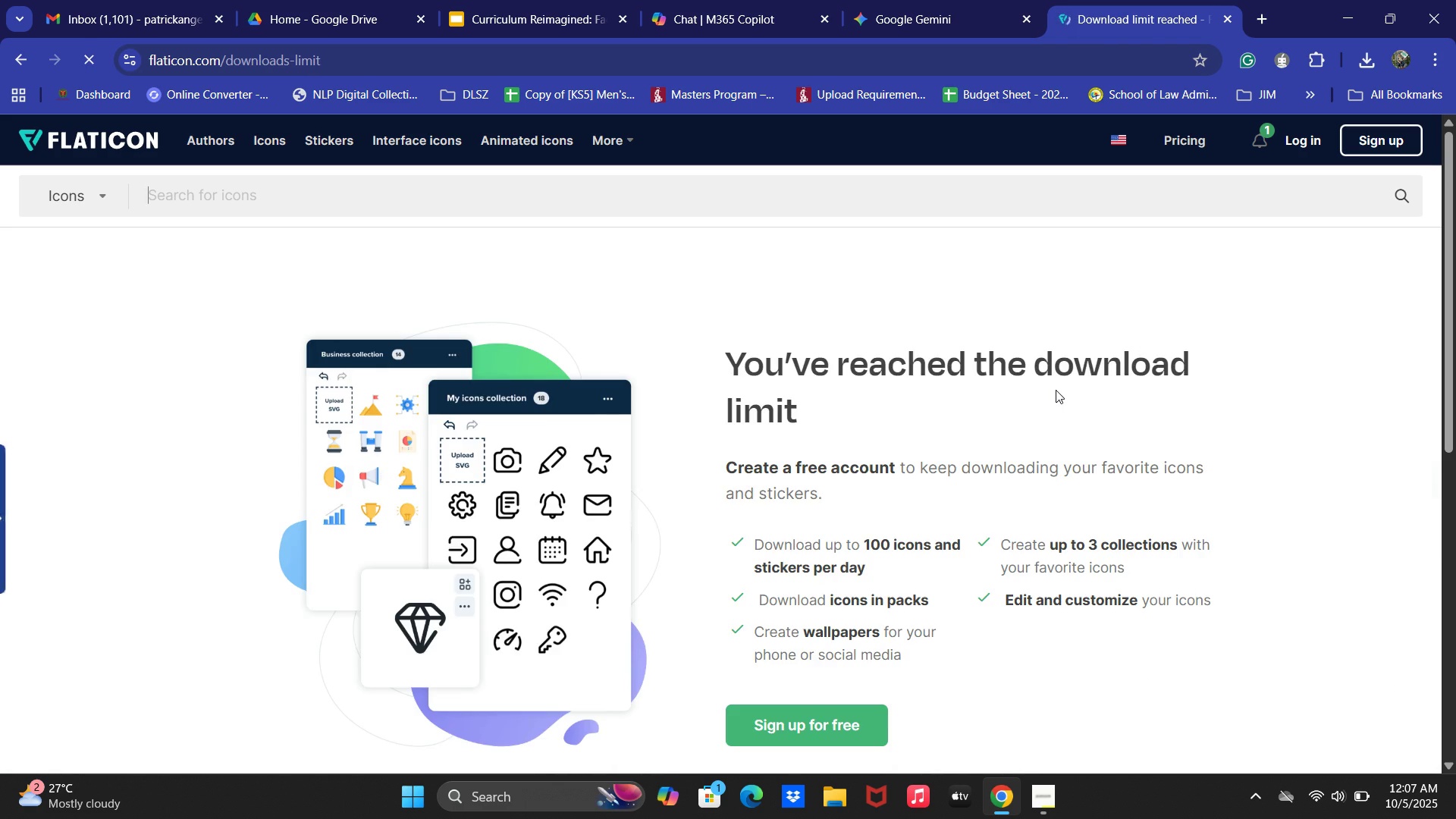 
scroll: coordinate [1059, 434], scroll_direction: down, amount: 2.0
 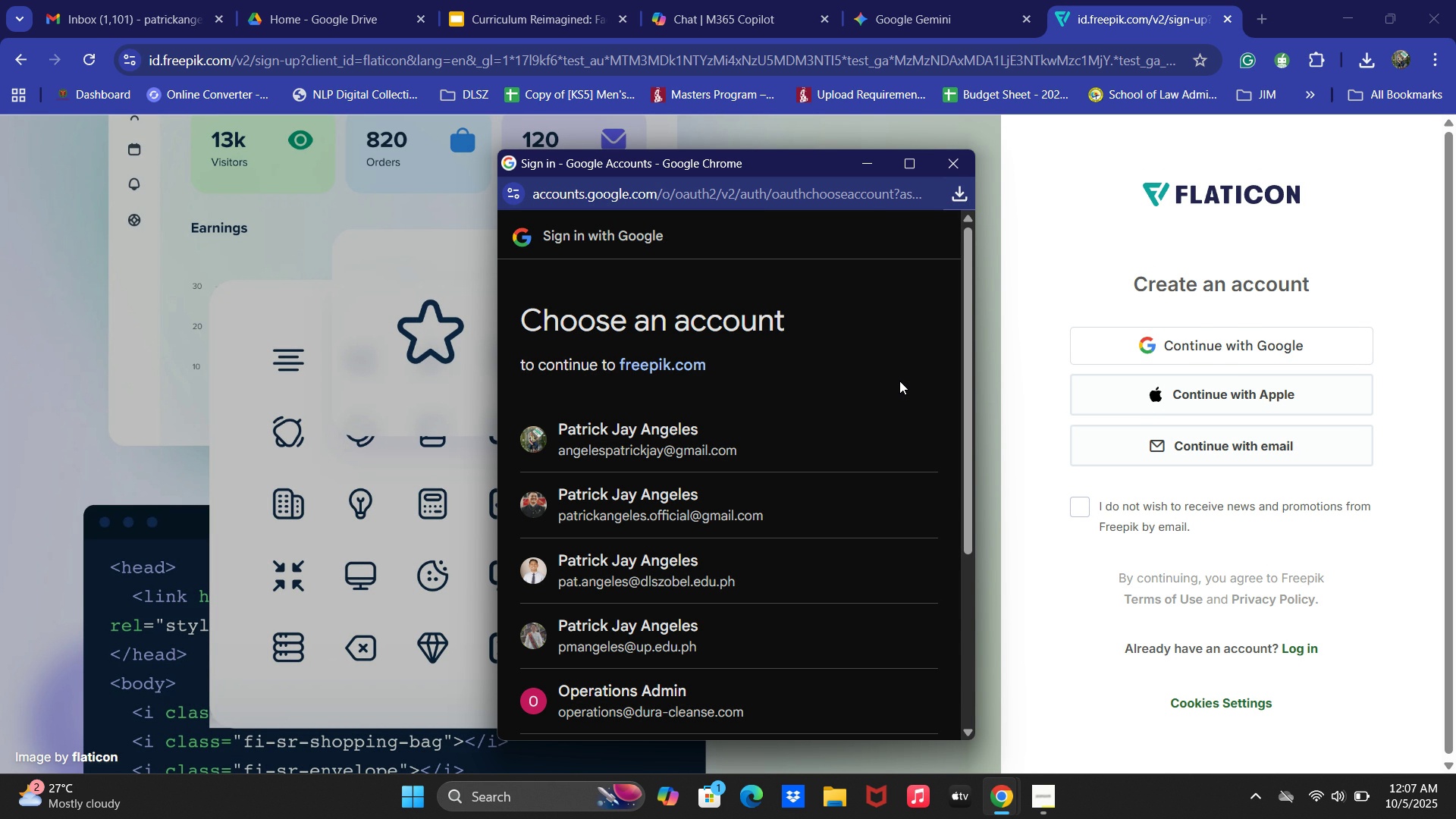 
wait(28.77)
 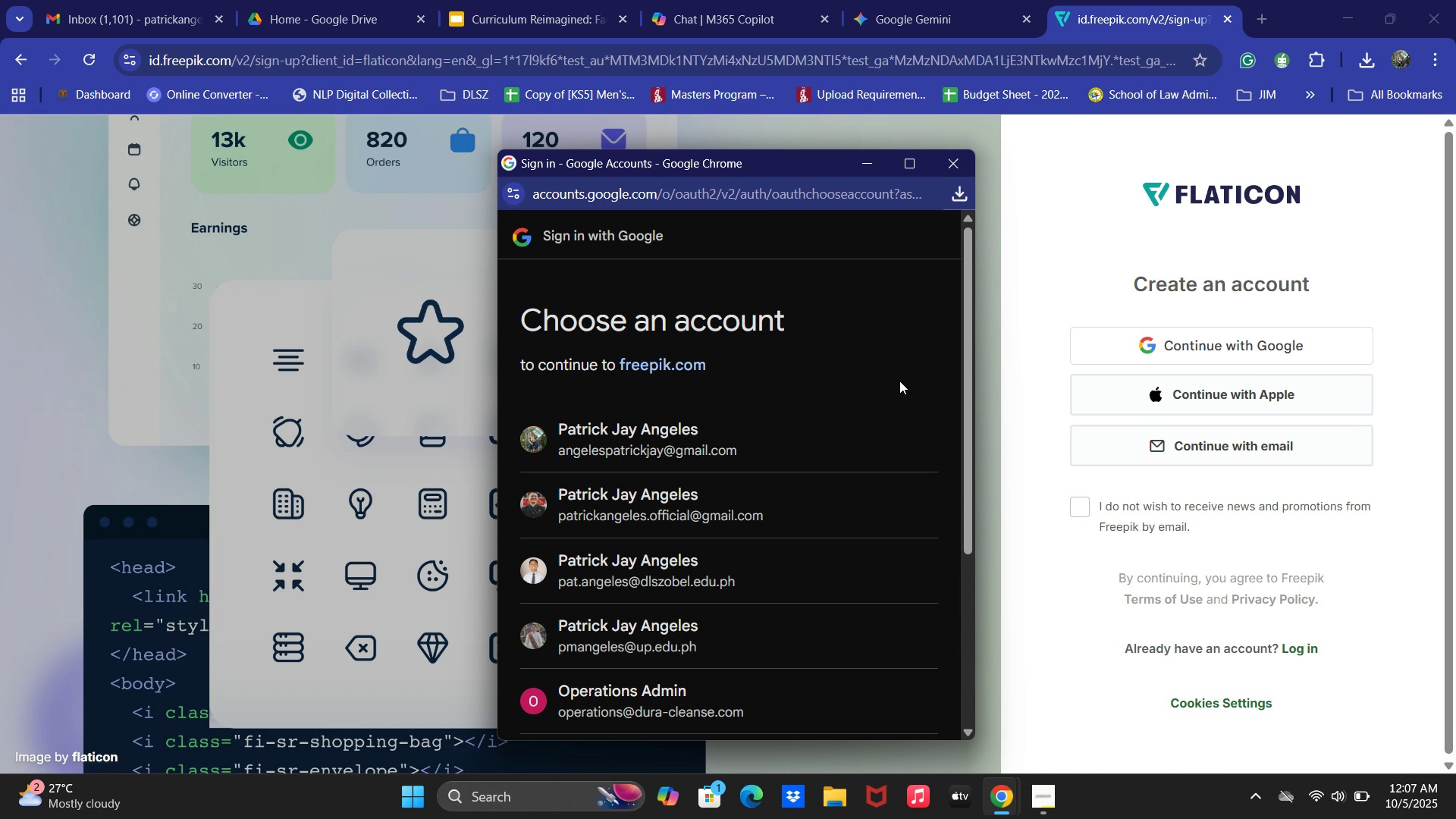 
left_click([737, 445])
 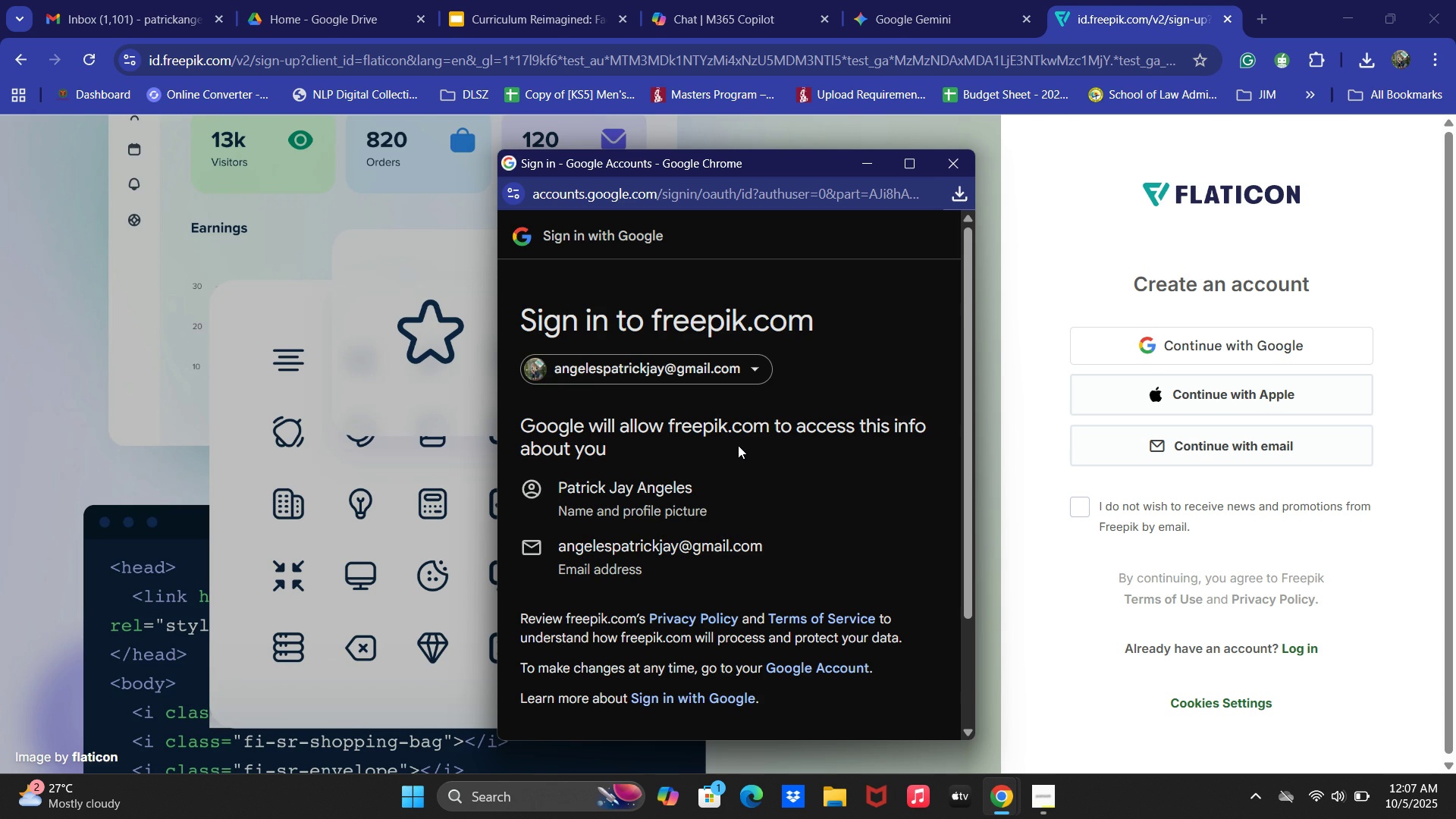 
scroll: coordinate [756, 436], scroll_direction: down, amount: 4.0
 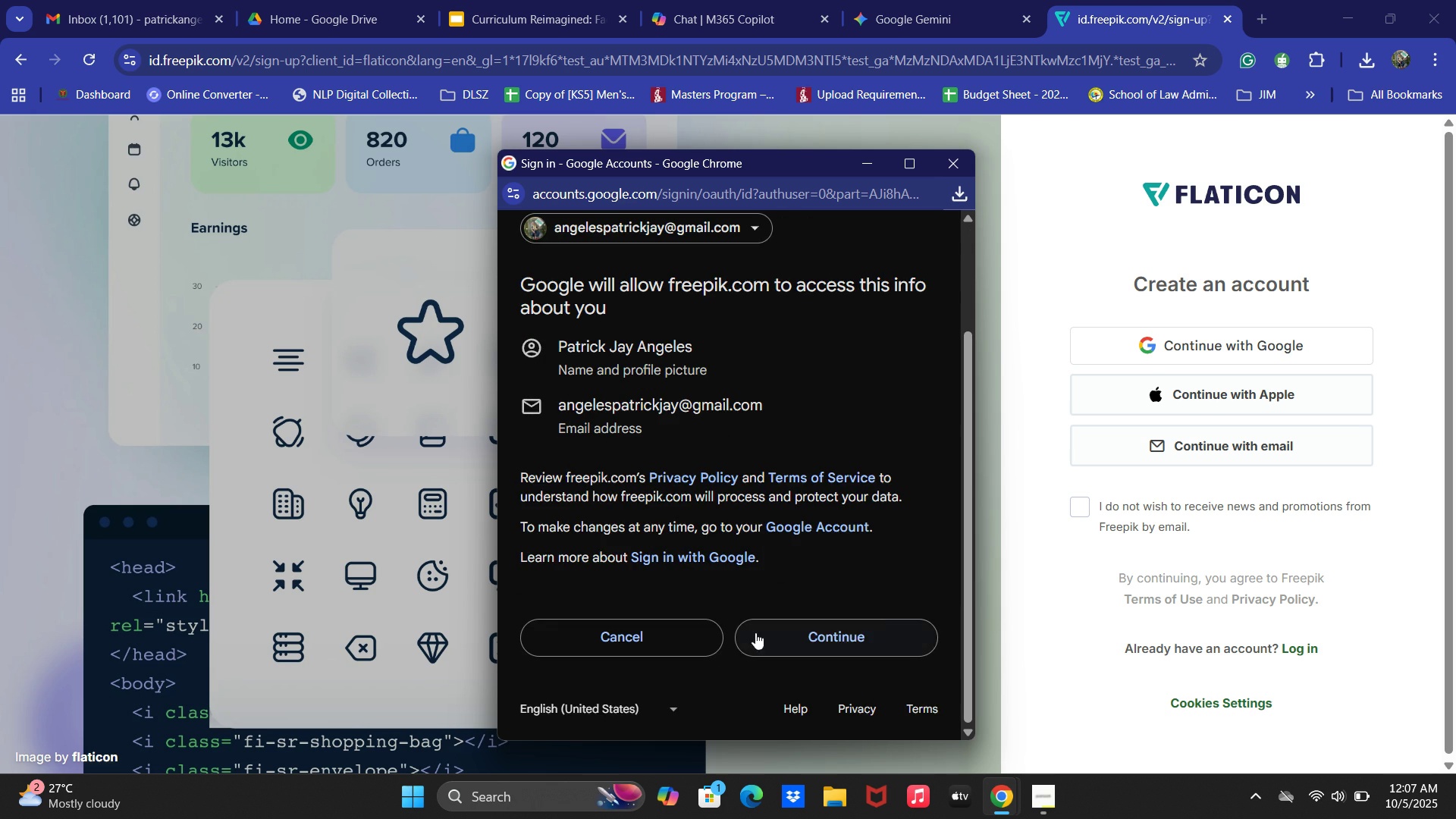 
left_click([764, 635])
 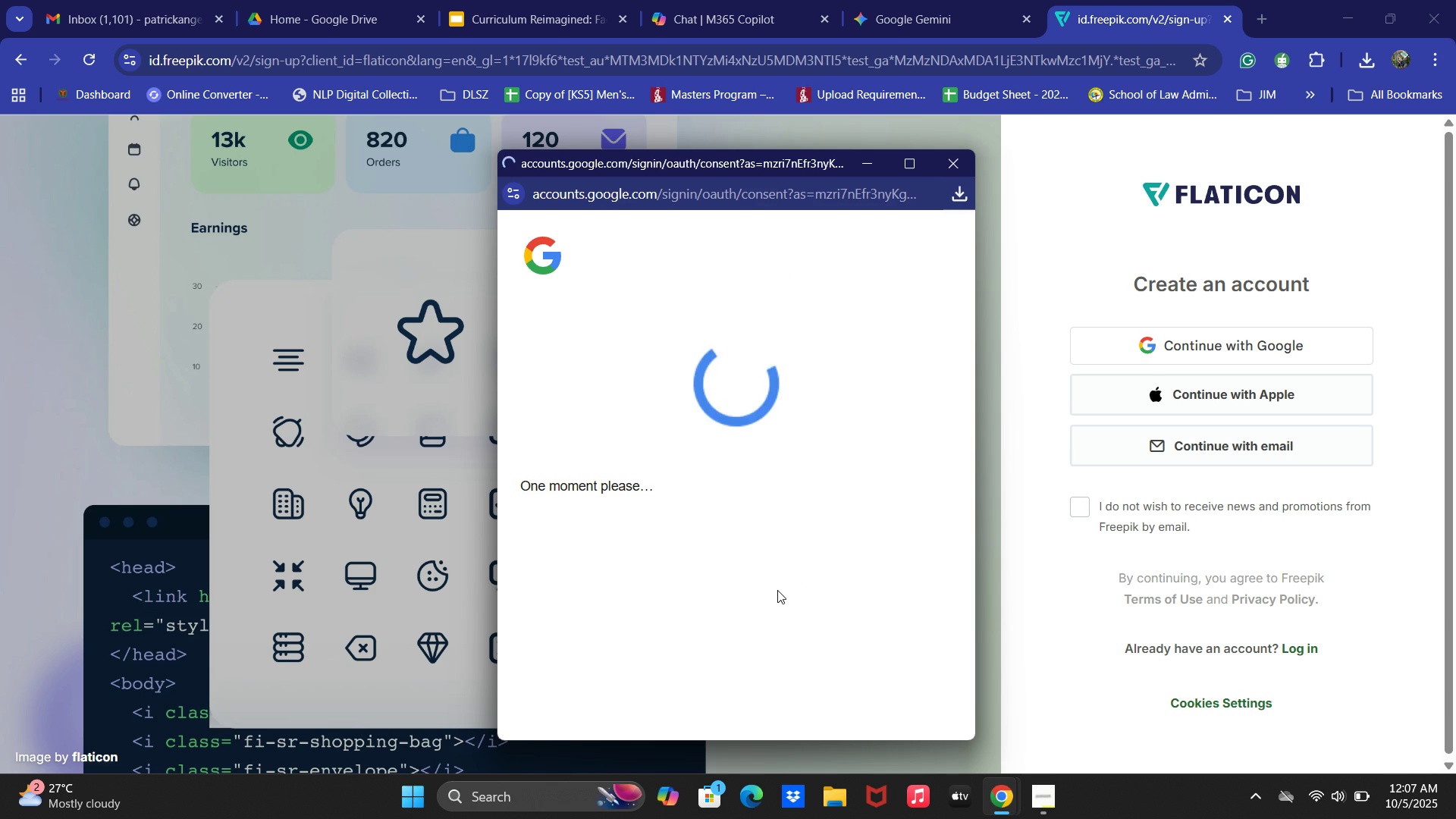 
key(2)
 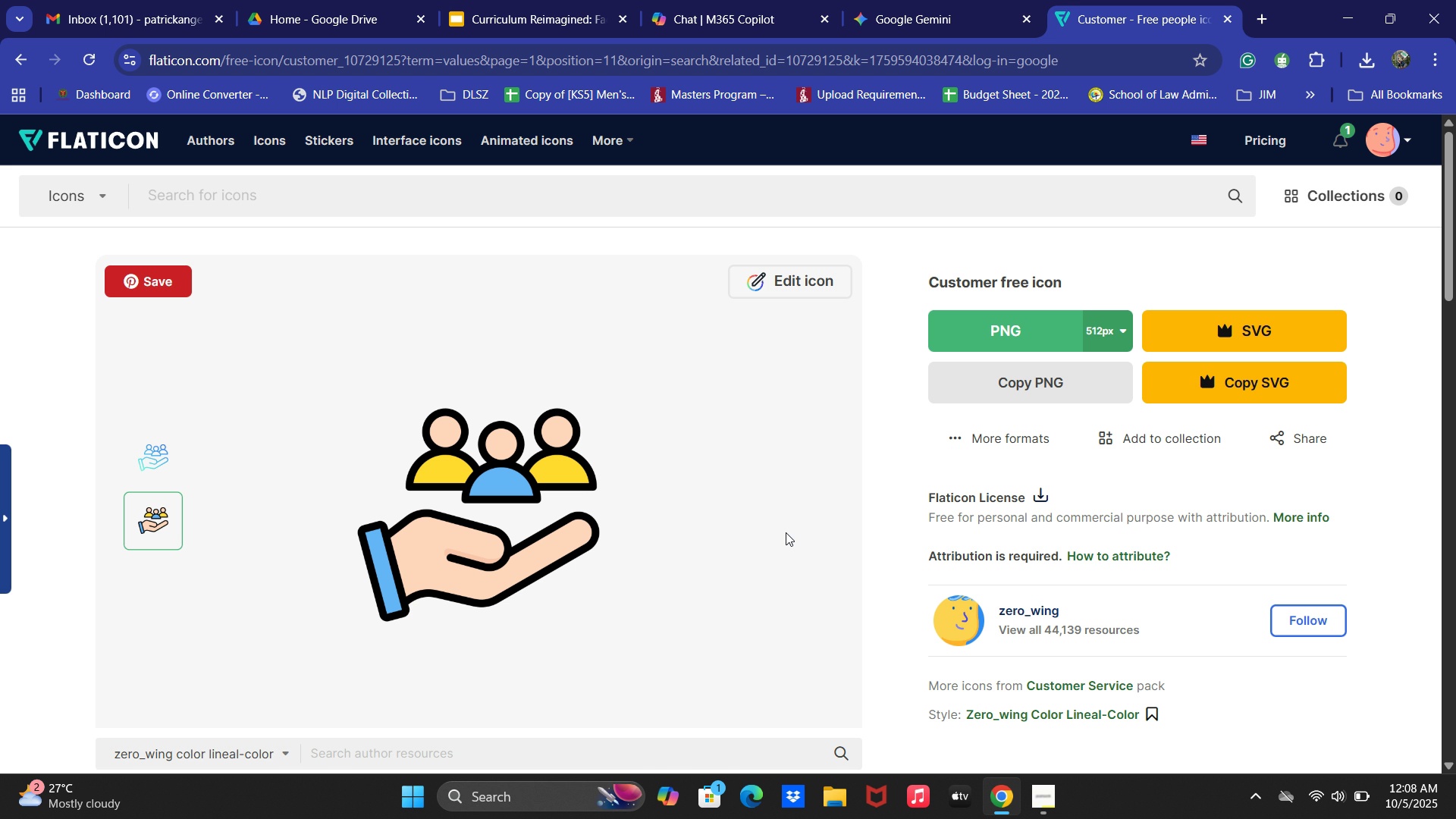 
wait(21.59)
 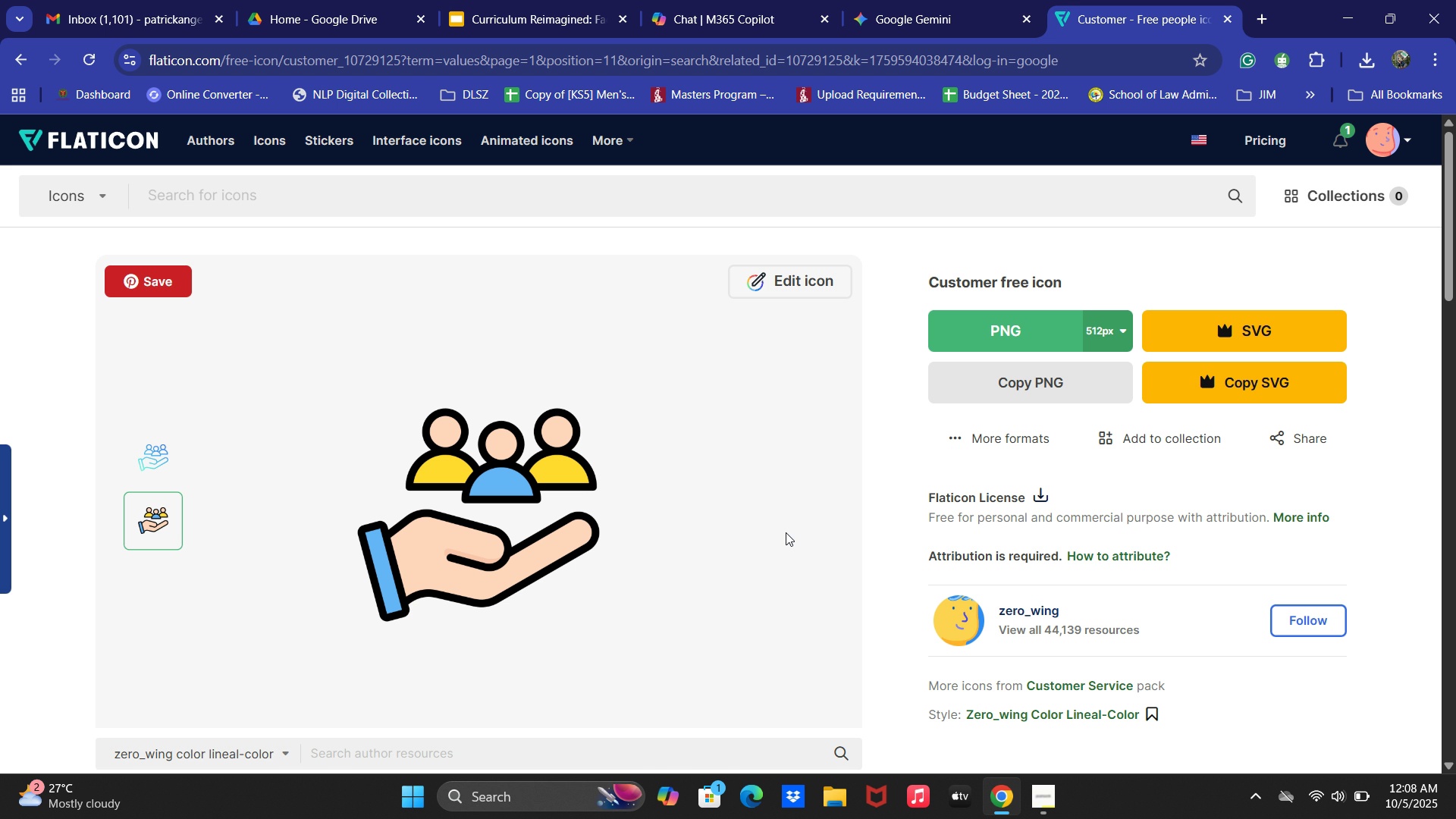 
left_click([1046, 372])
 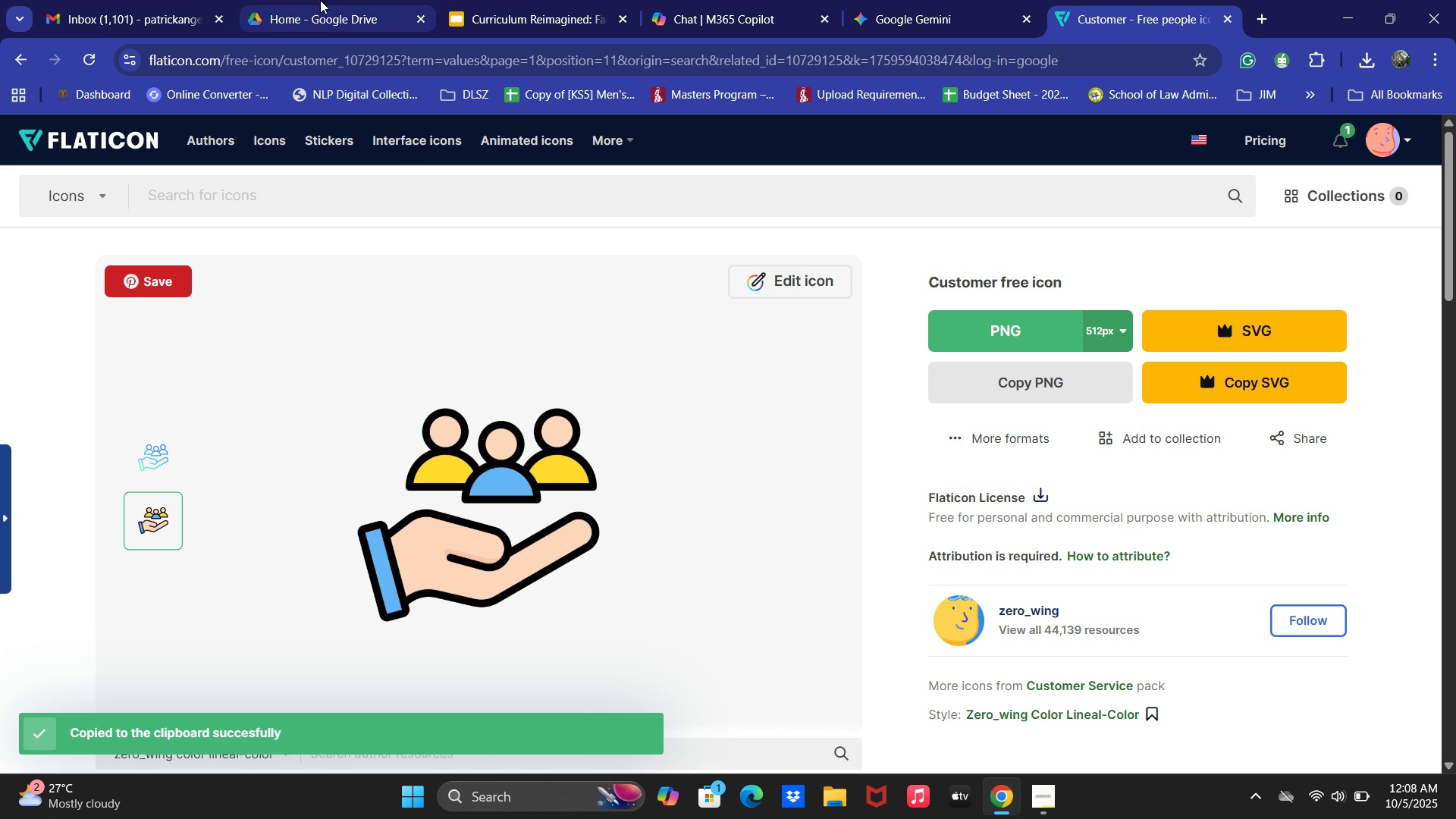 
double_click([493, 0])
 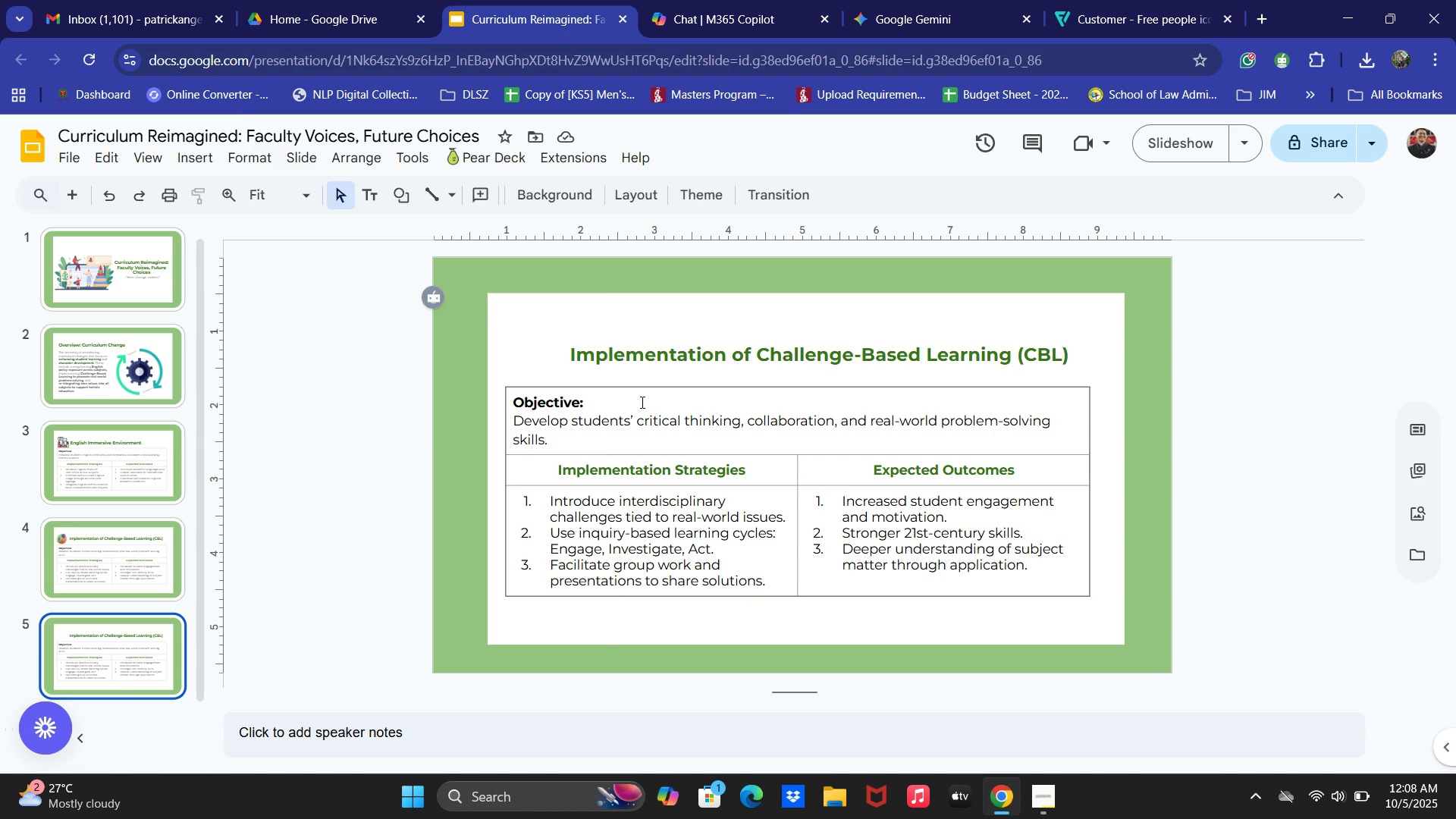 
key(Control+ControlLeft)
 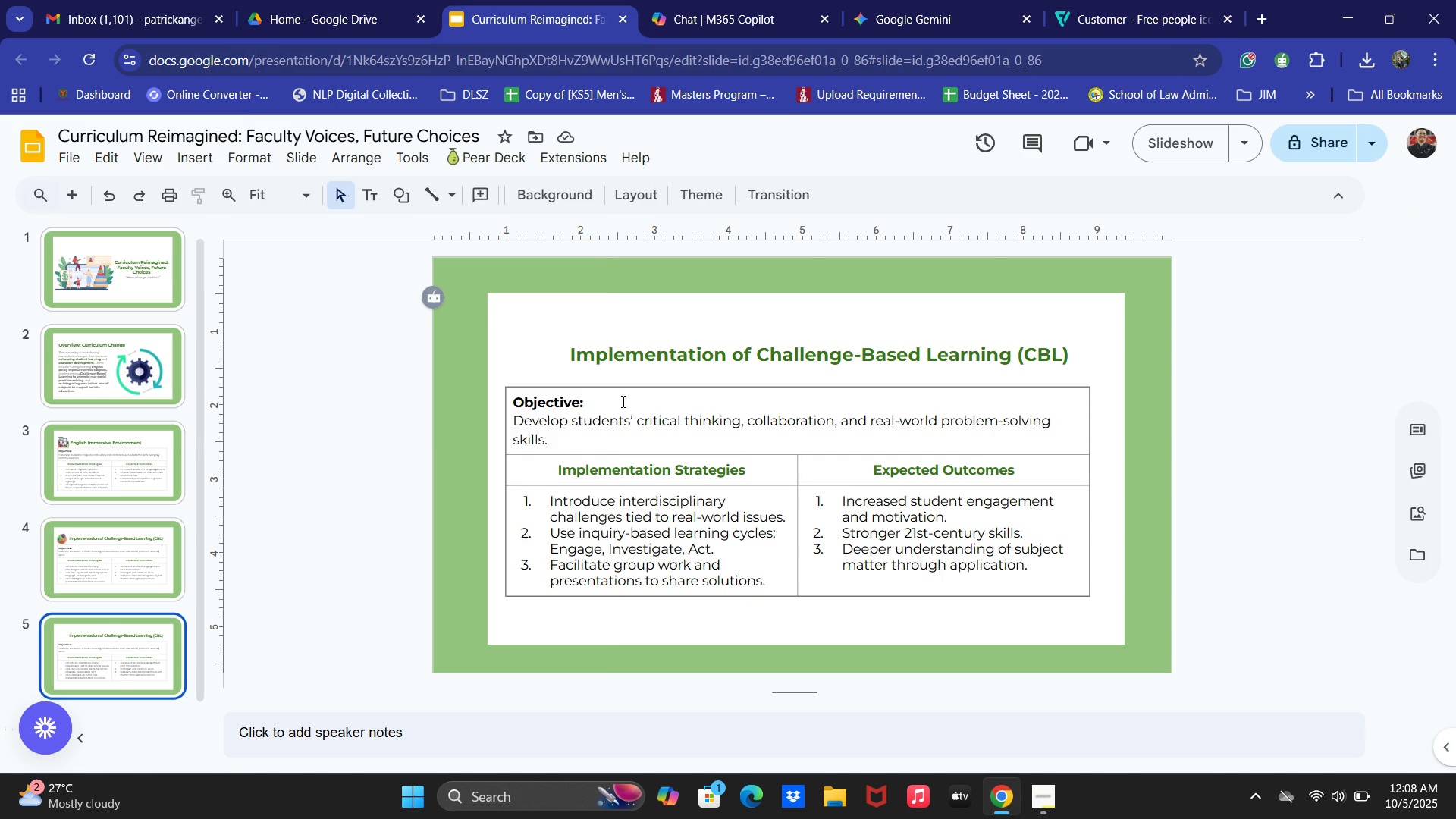 
key(Control+V)